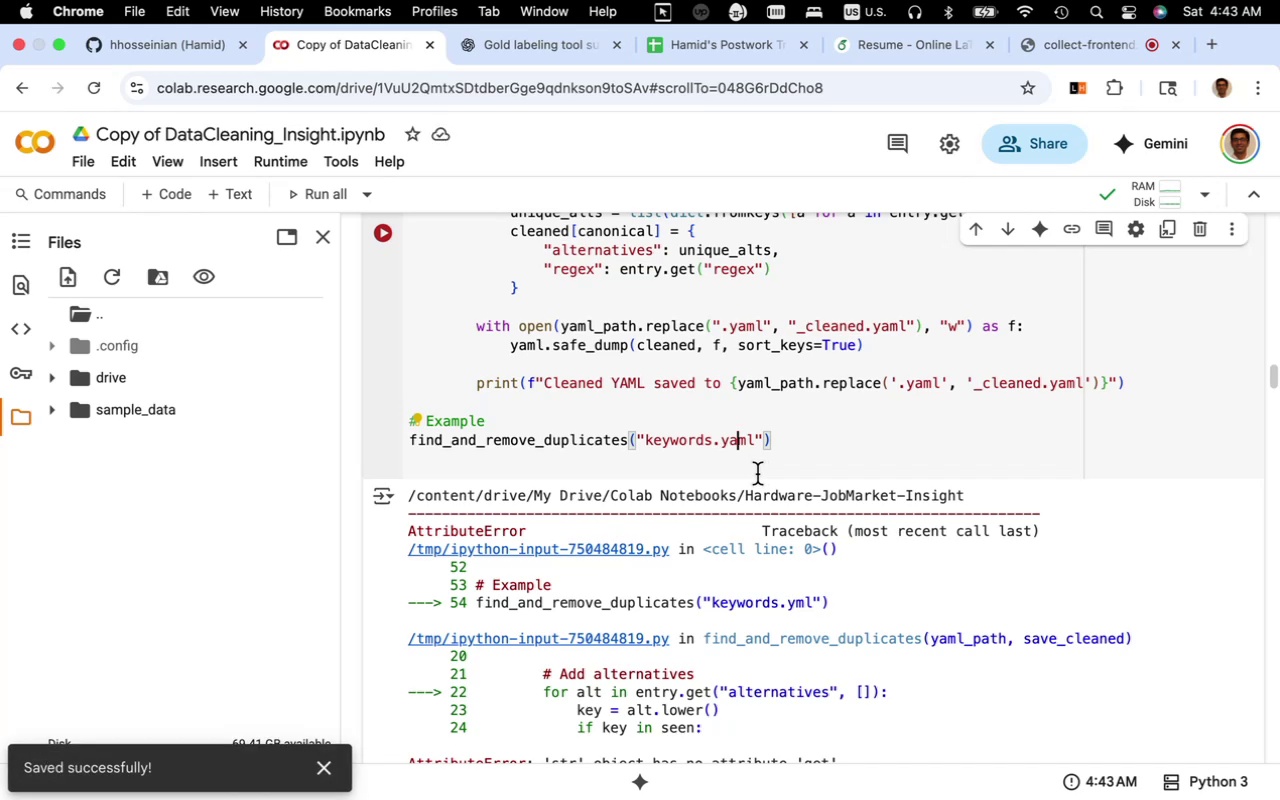 
hold_key(key=Fn, duration=0.35)
 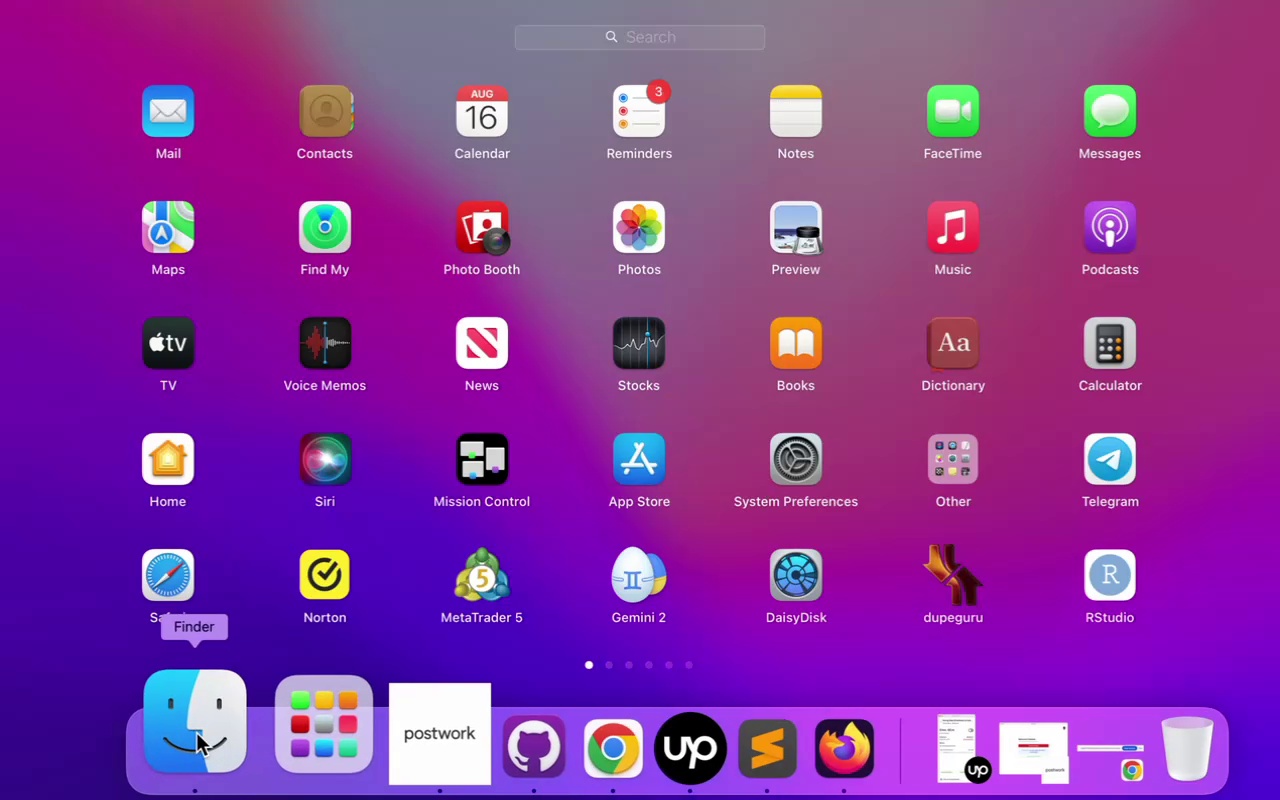 
mouse_move([197, 732])
 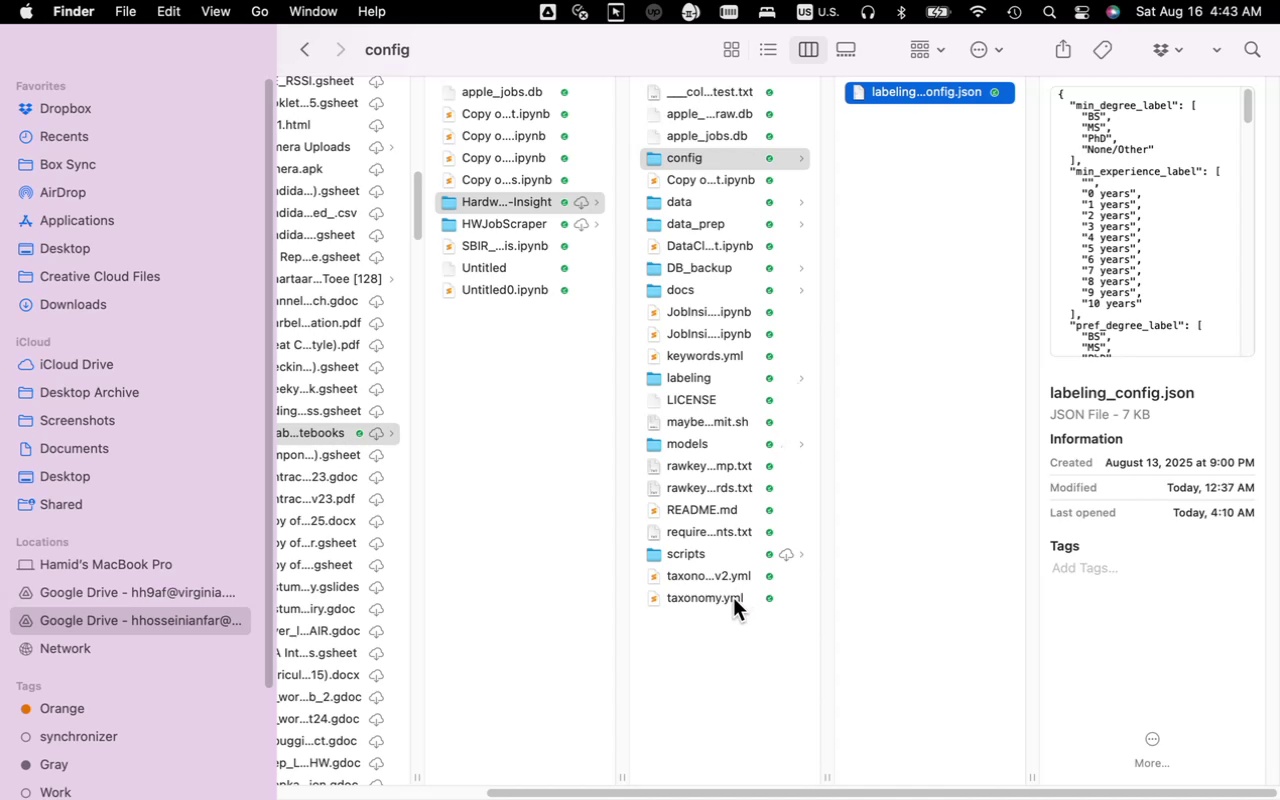 
left_click([727, 603])
 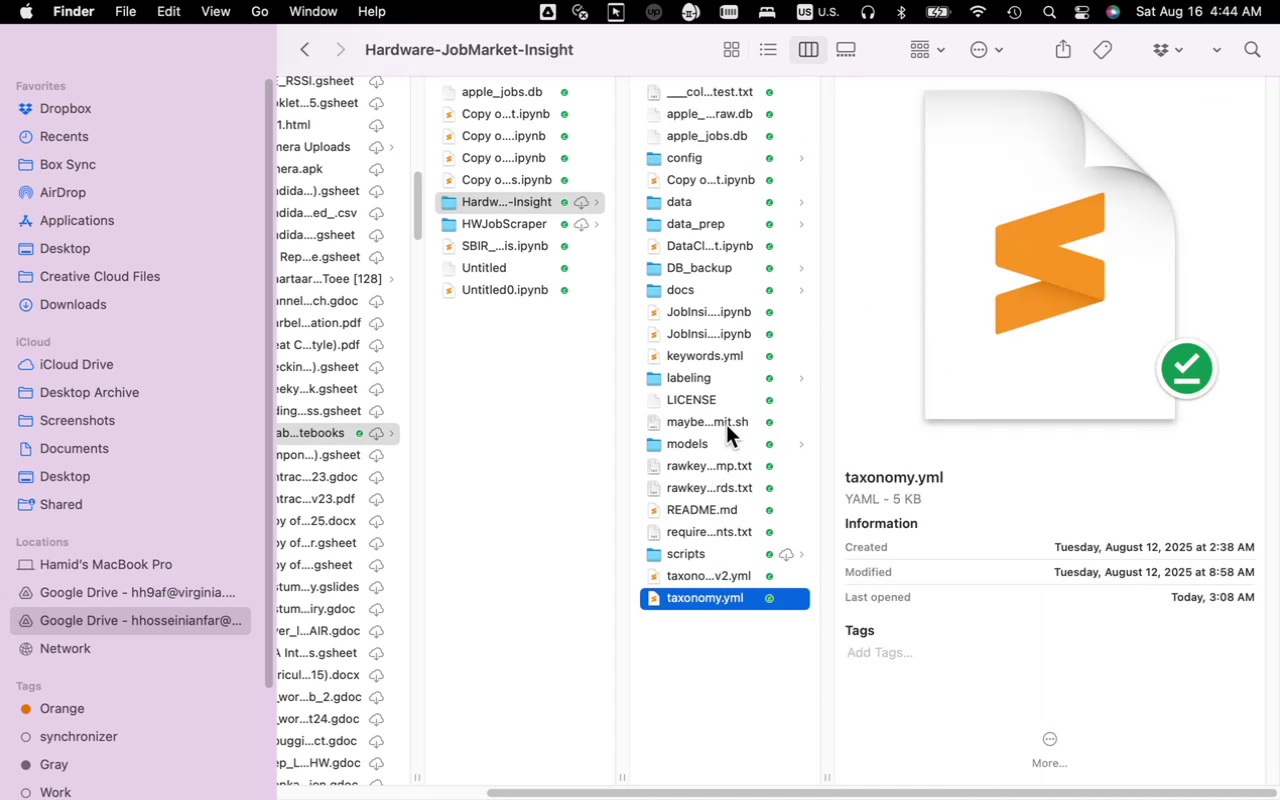 
left_click([735, 358])
 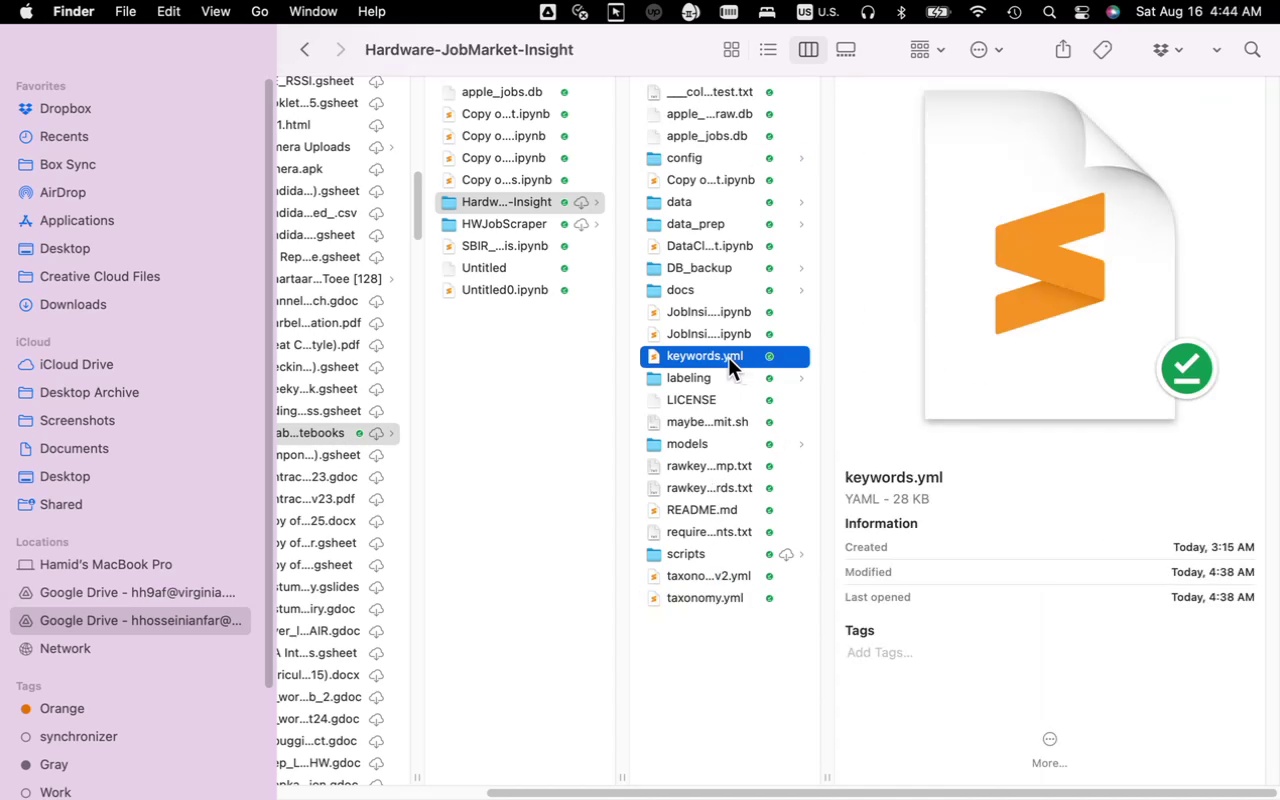 
left_click([728, 358])
 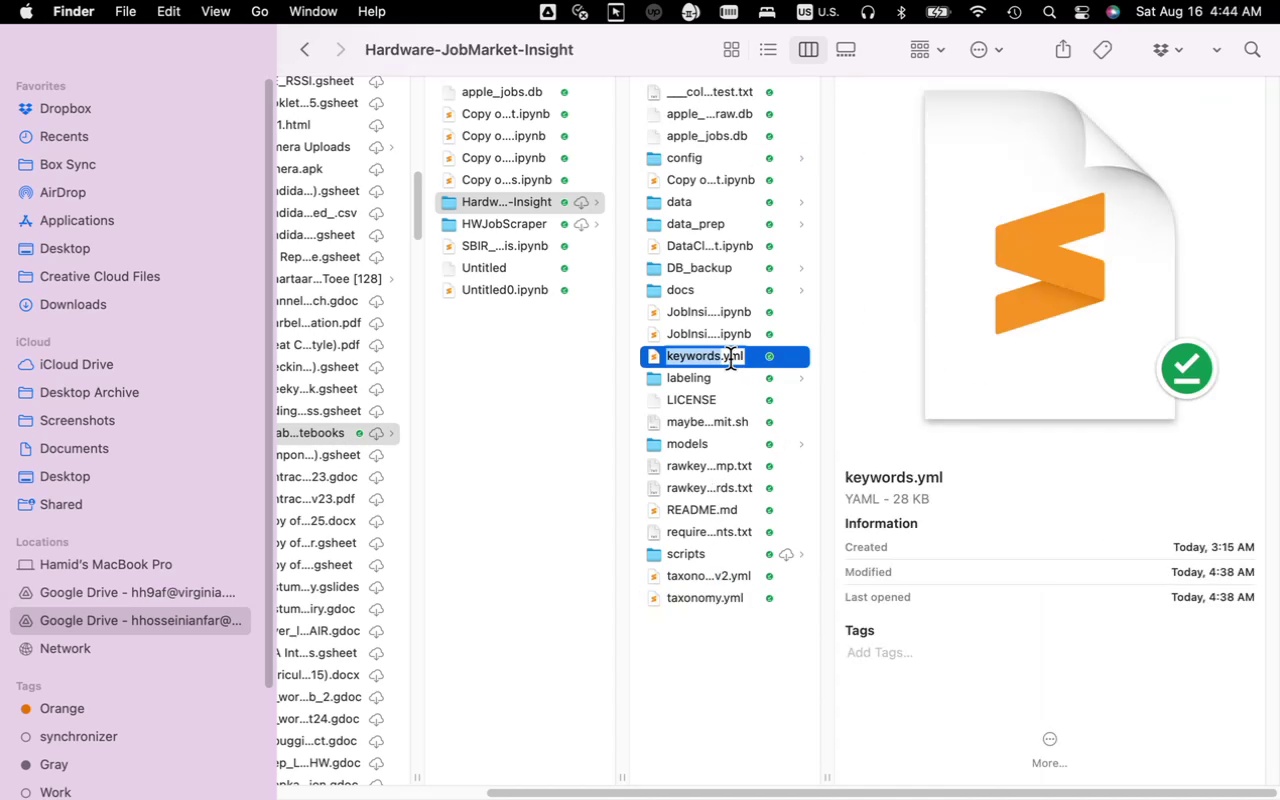 
left_click([730, 359])
 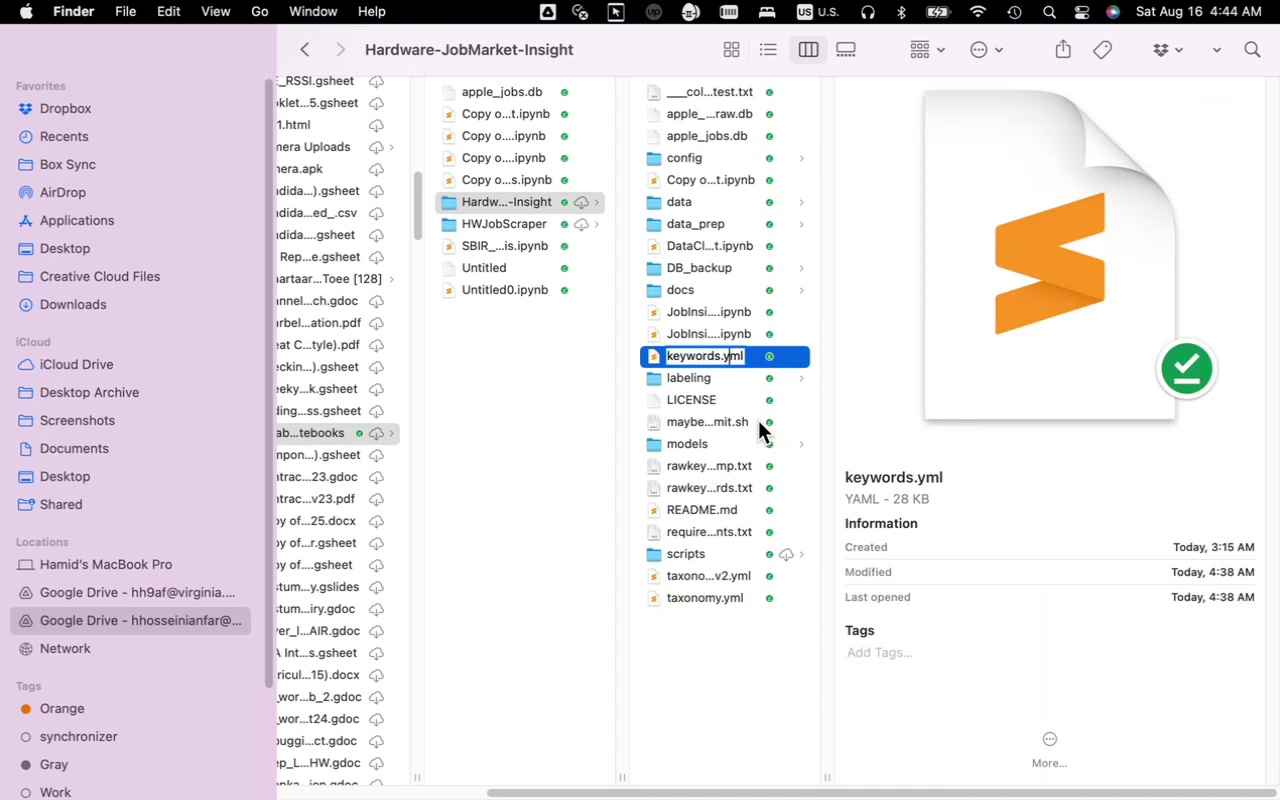 
key(A)
 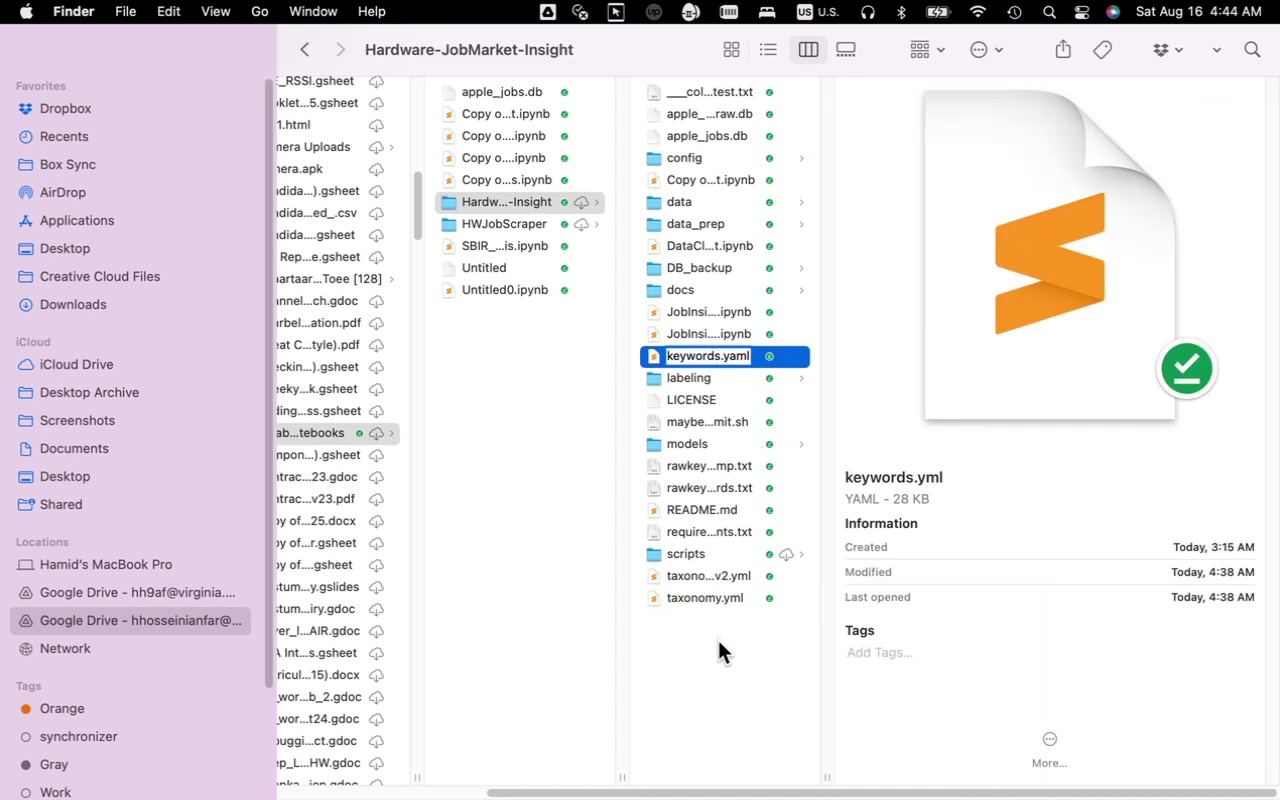 
left_click([718, 641])
 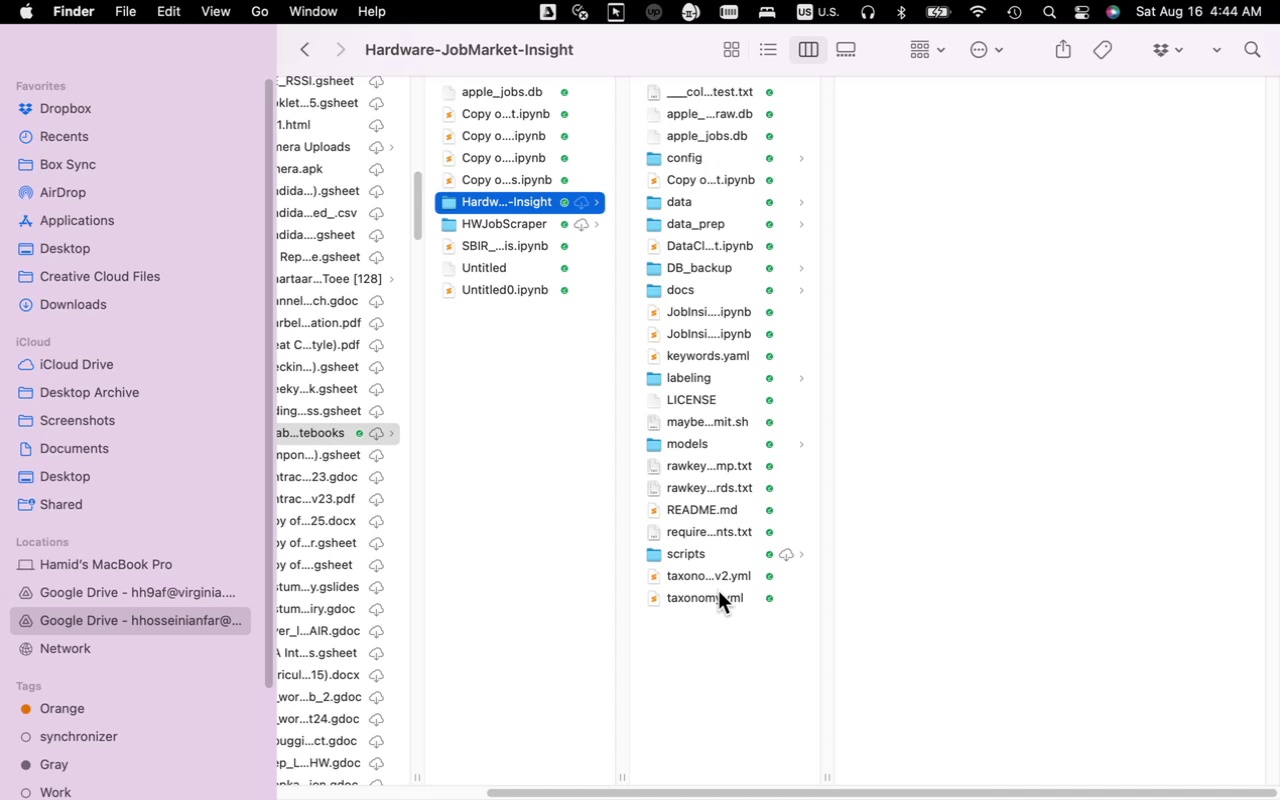 
hold_key(key=Fn, duration=0.49)
 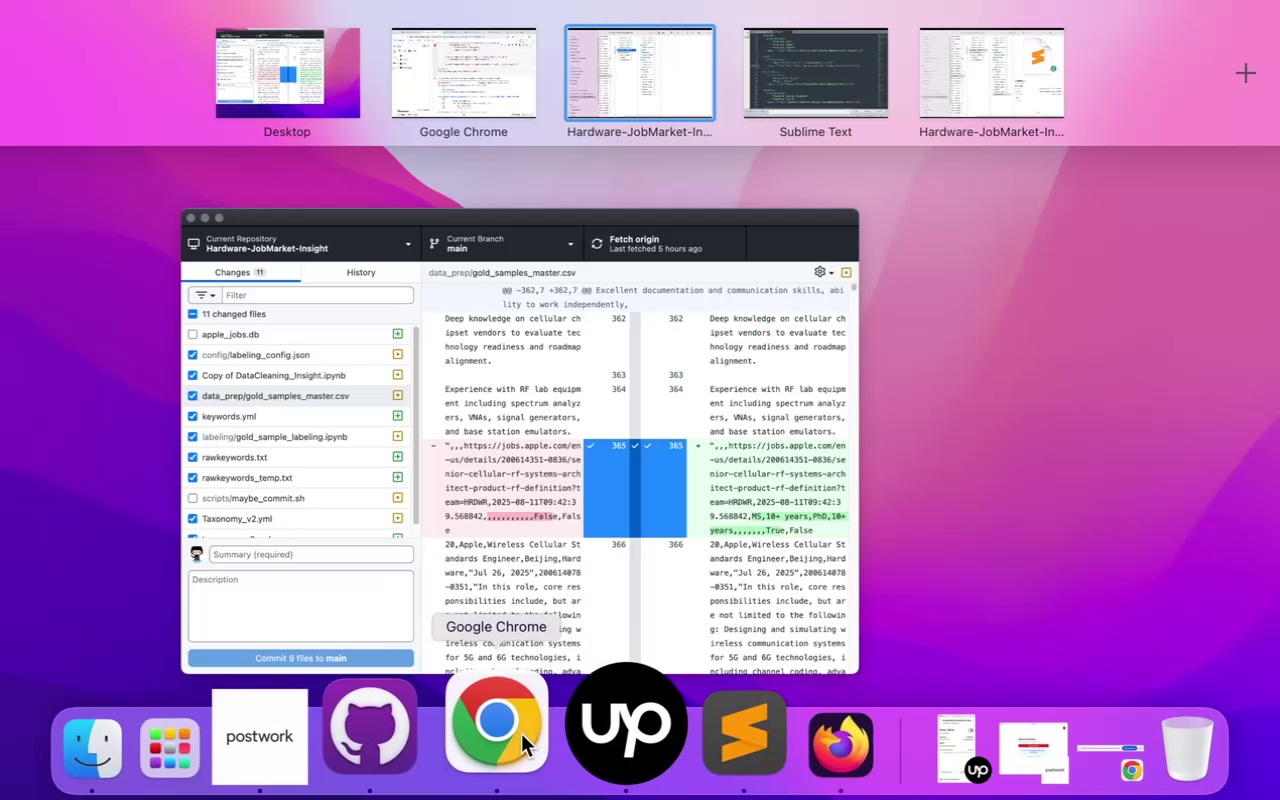 
left_click([521, 734])
 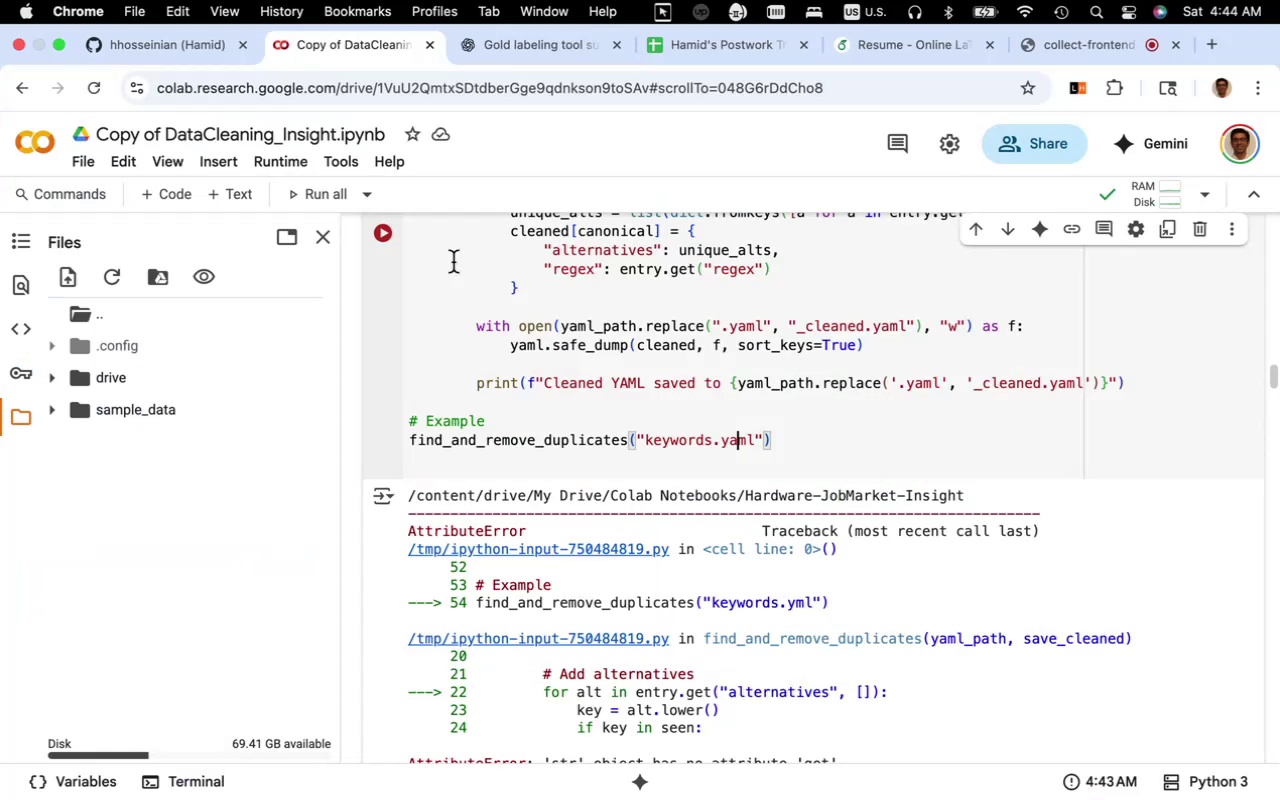 
mouse_move([400, 253])
 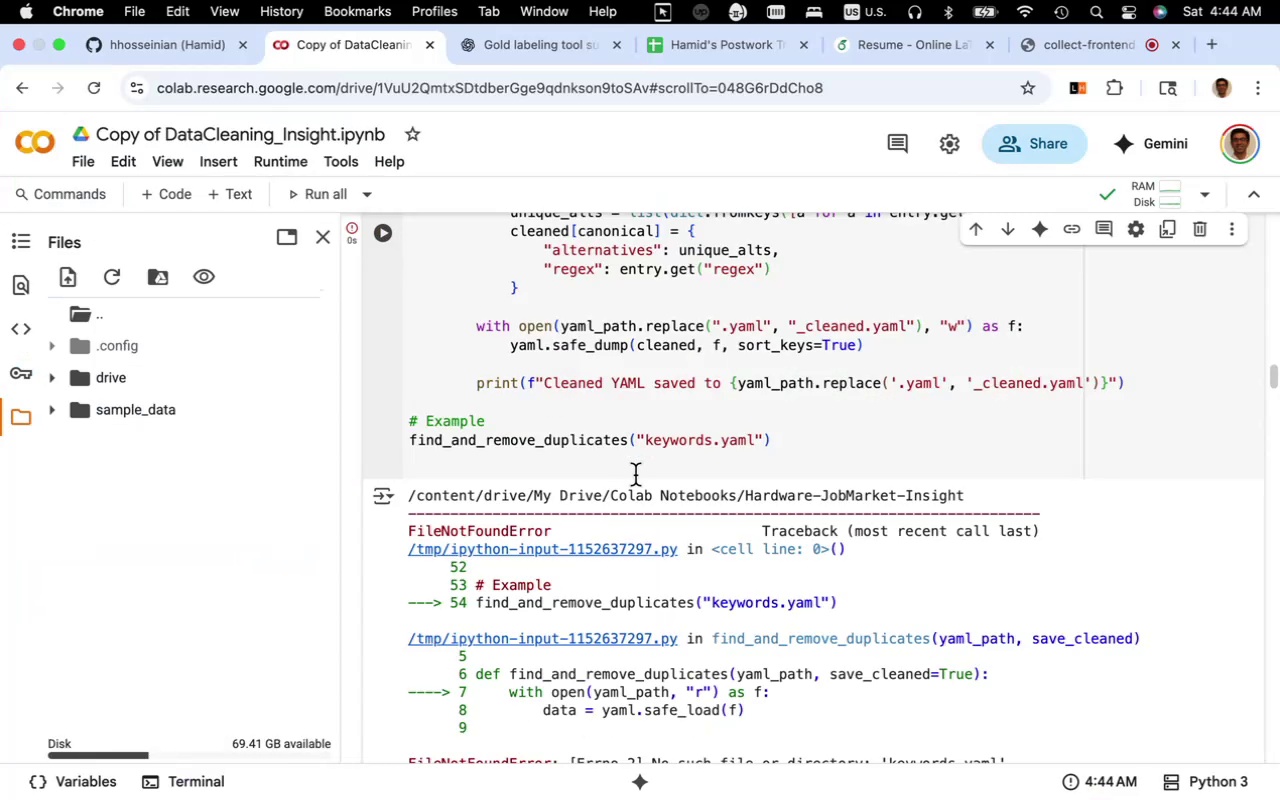 
scroll: coordinate [644, 488], scroll_direction: down, amount: 5.0
 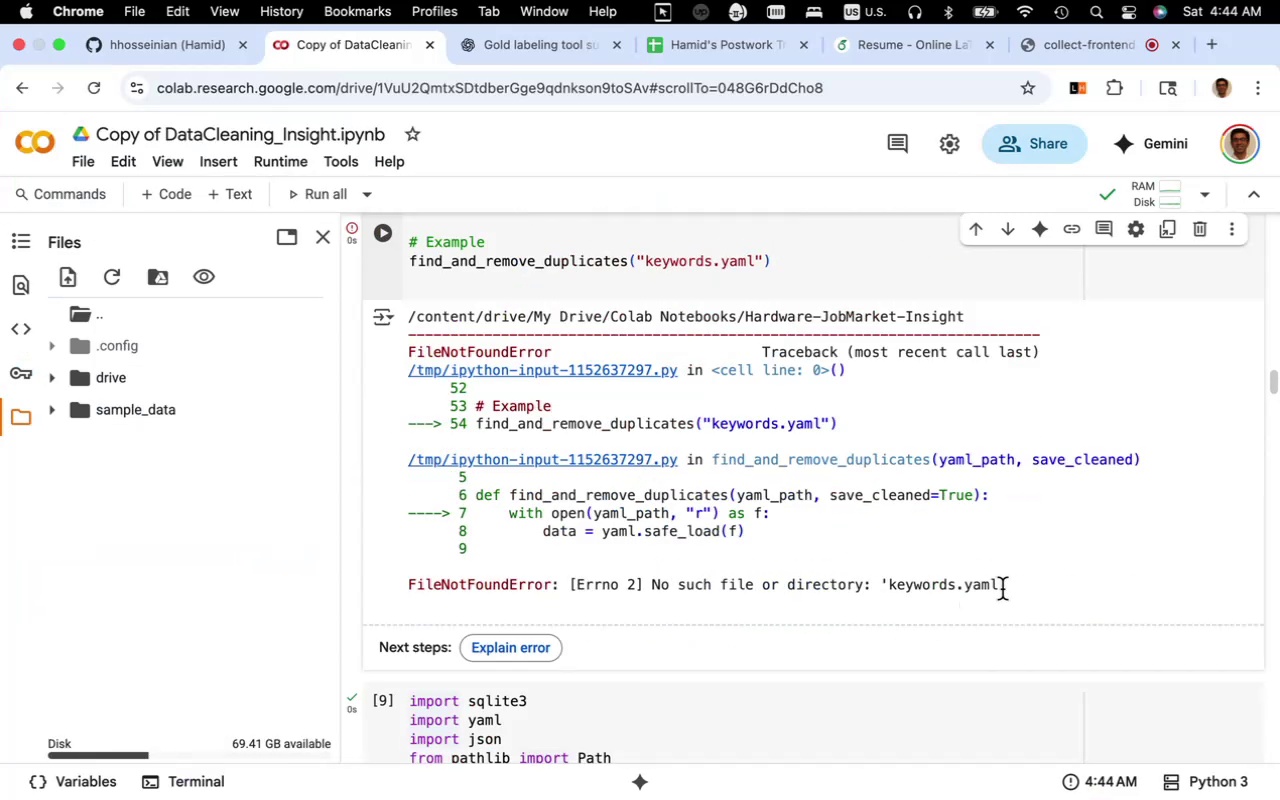 
left_click_drag(start_coordinate=[1006, 587], to_coordinate=[350, 350])
 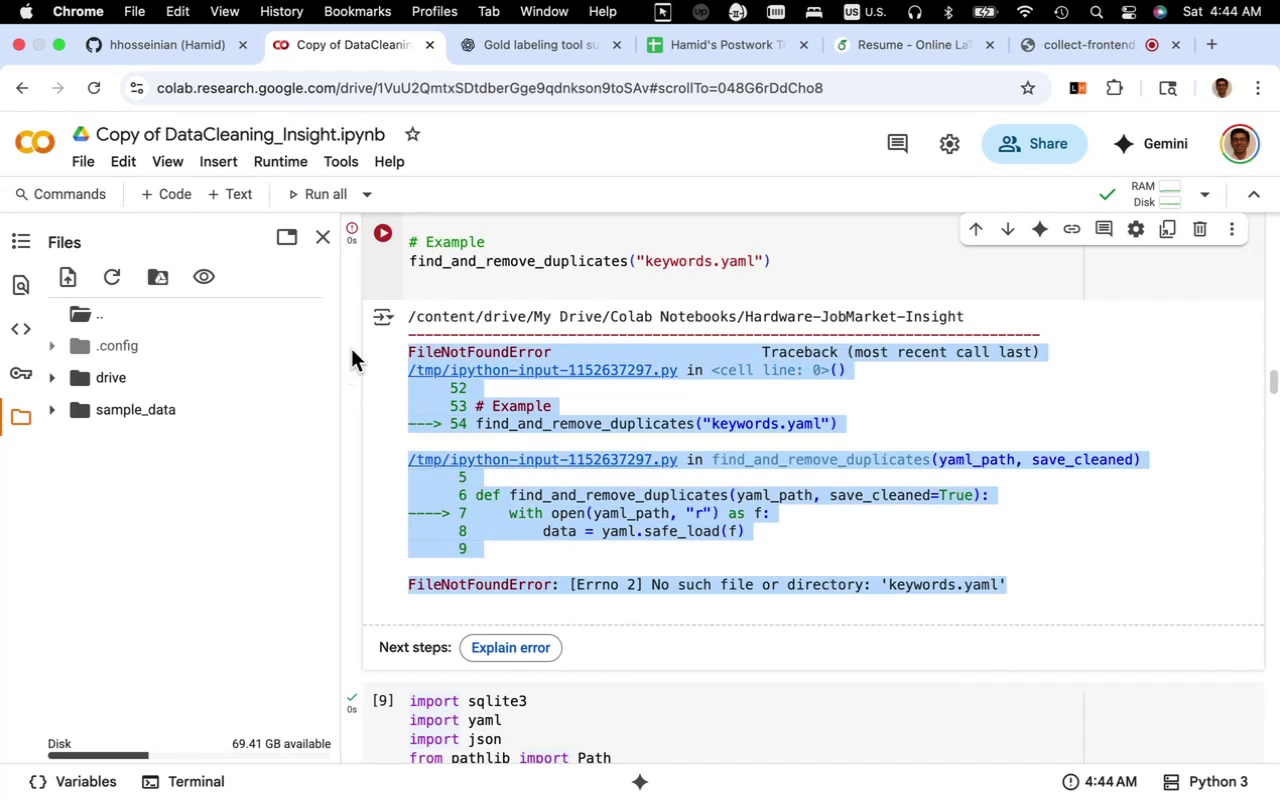 
key(Meta+CommandLeft)
 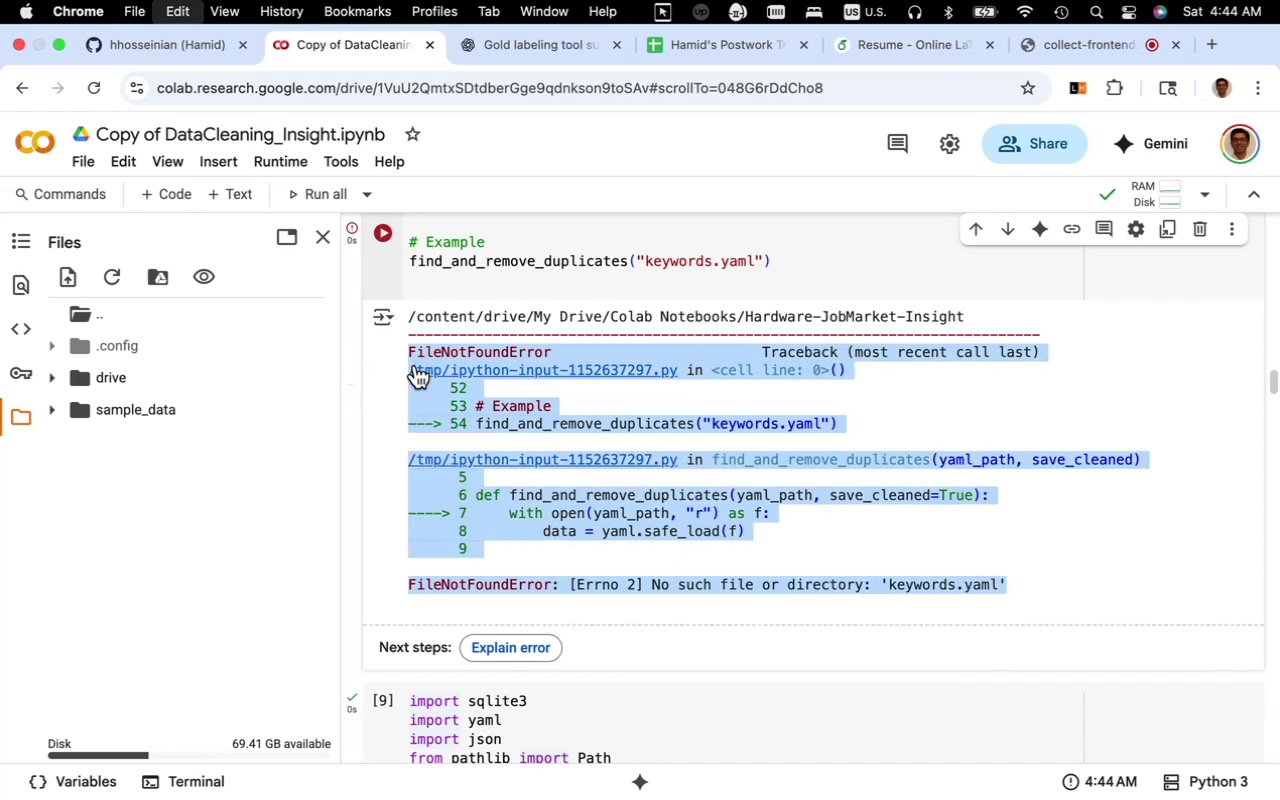 
key(Meta+C)
 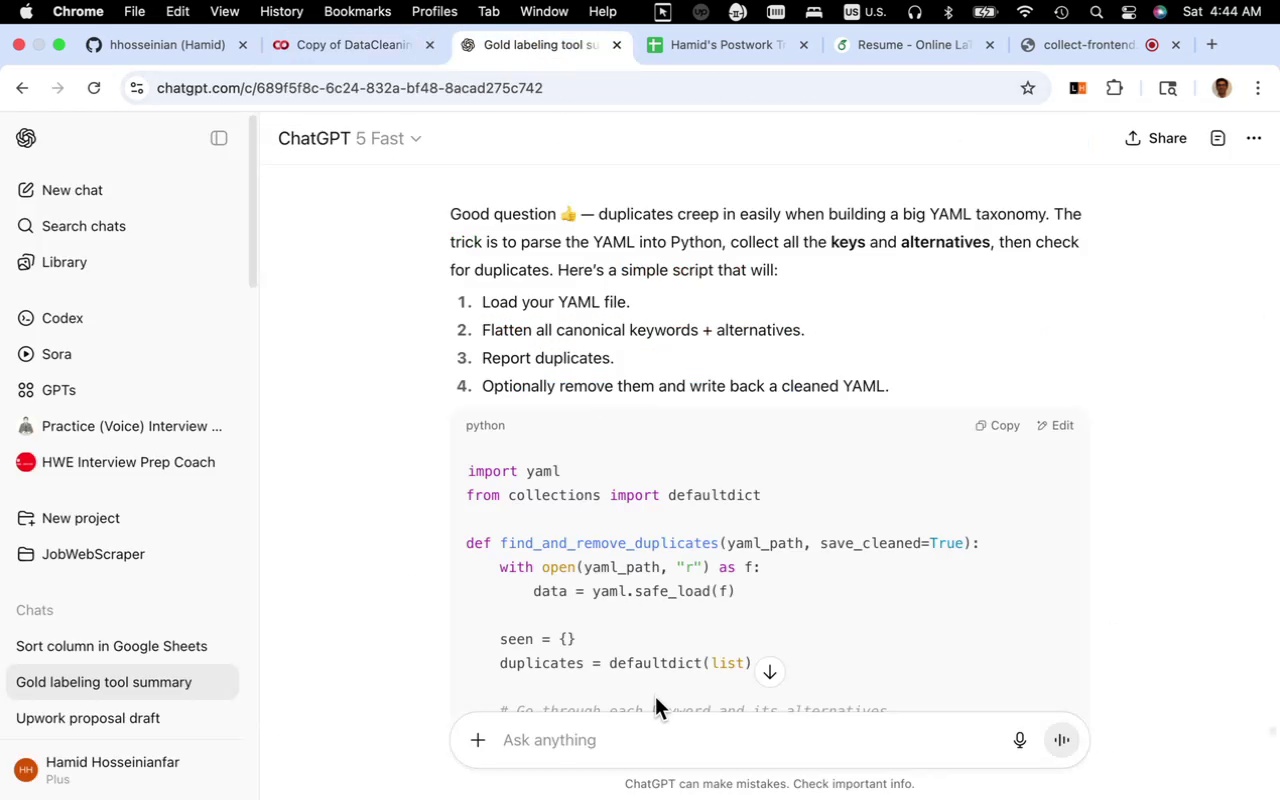 
left_click([660, 740])
 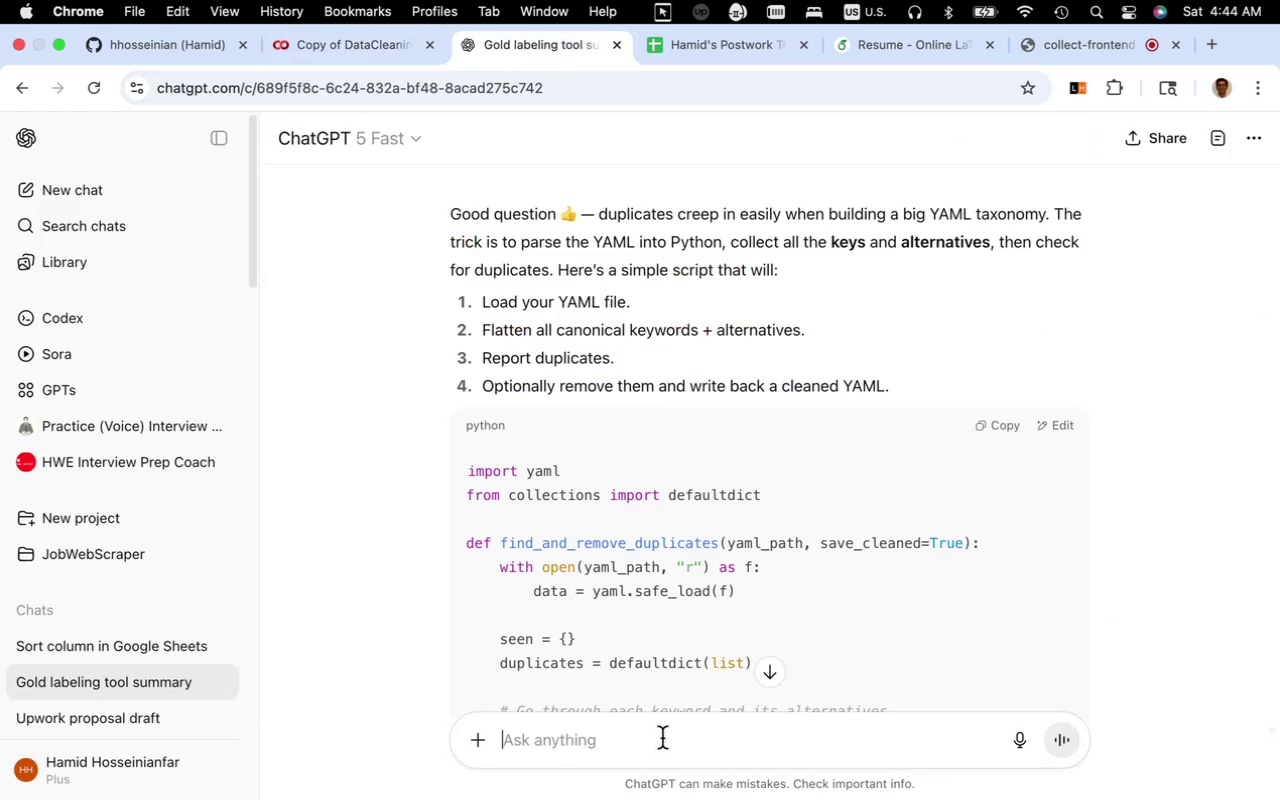 
key(Meta+V)
 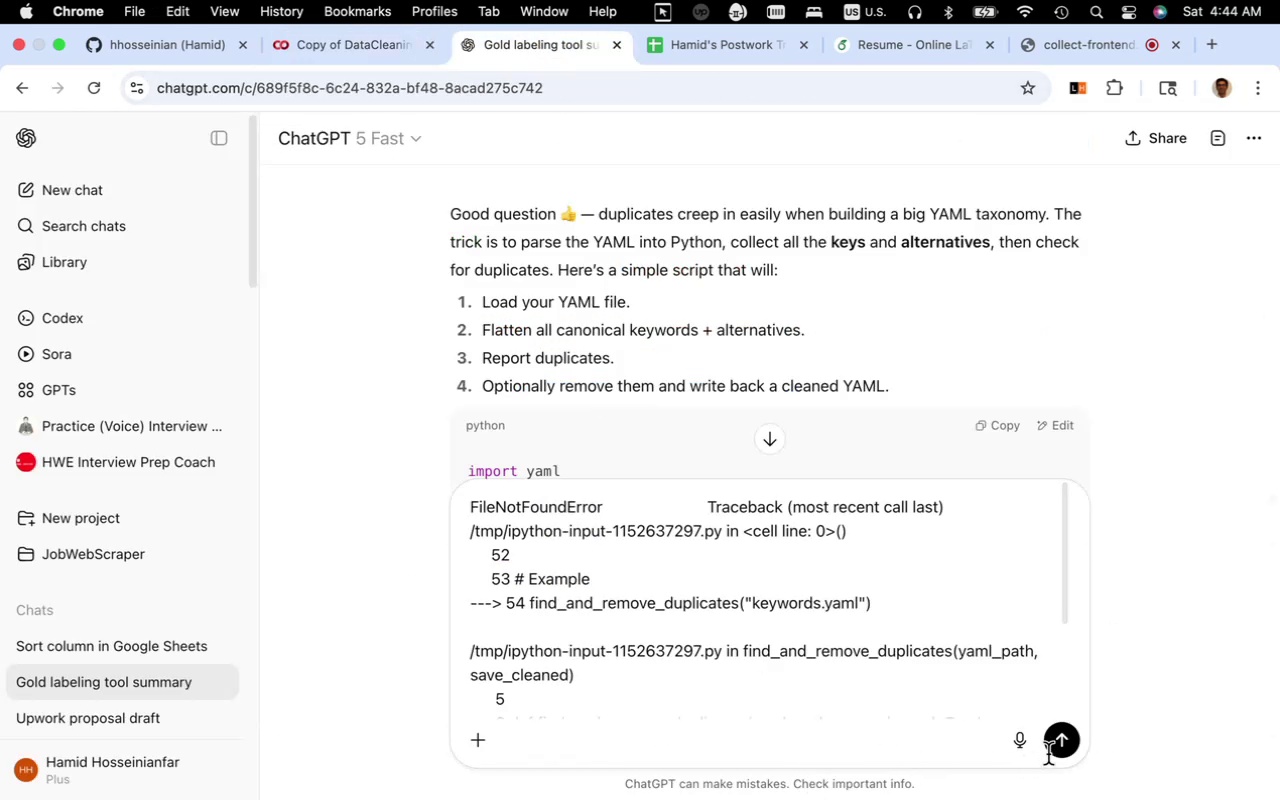 
left_click([1062, 744])
 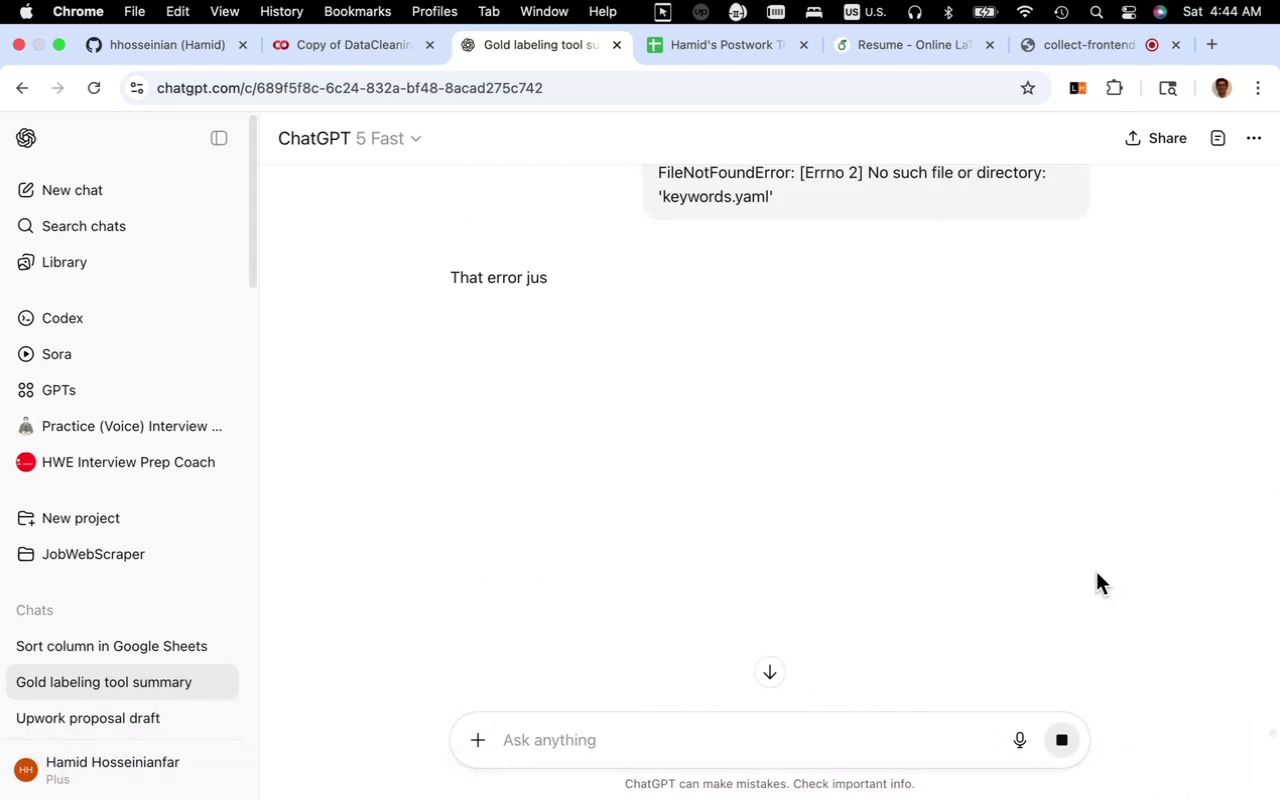 
wait(16.1)
 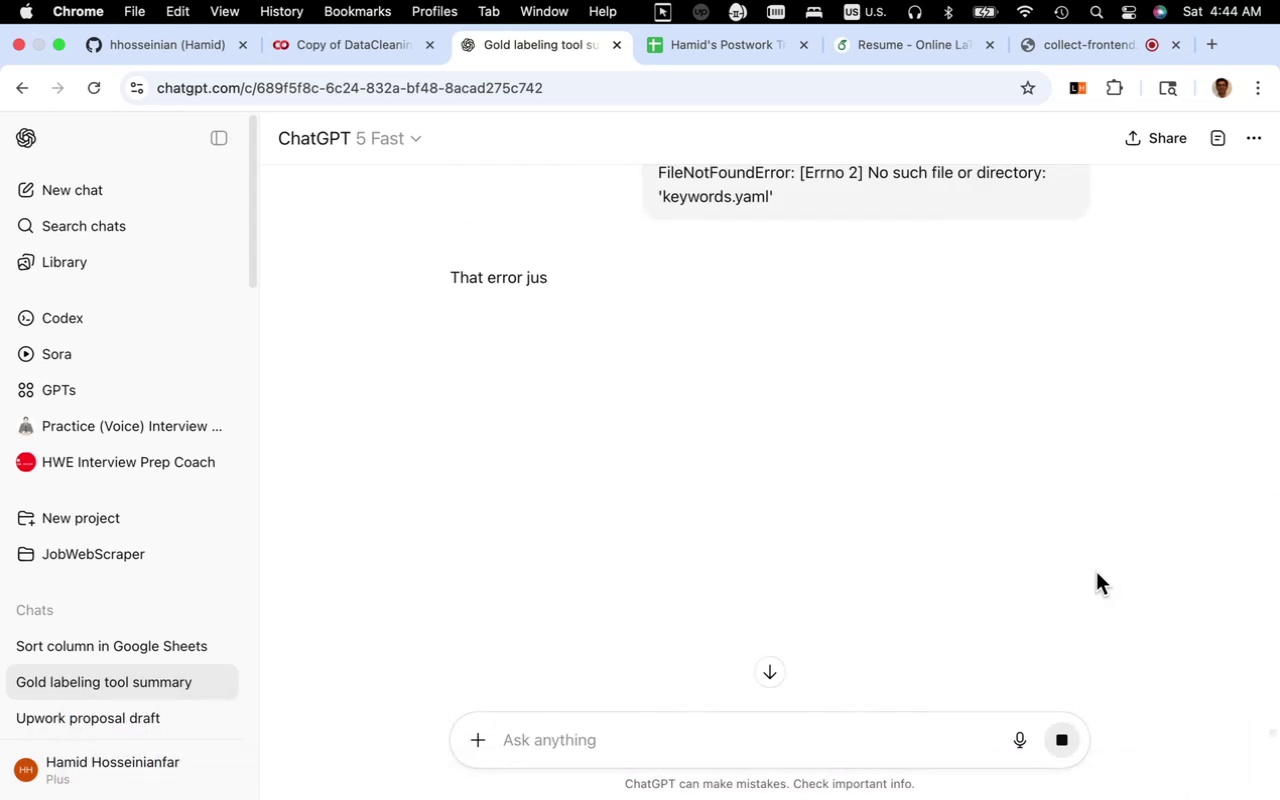 
mouse_move([834, 555])
 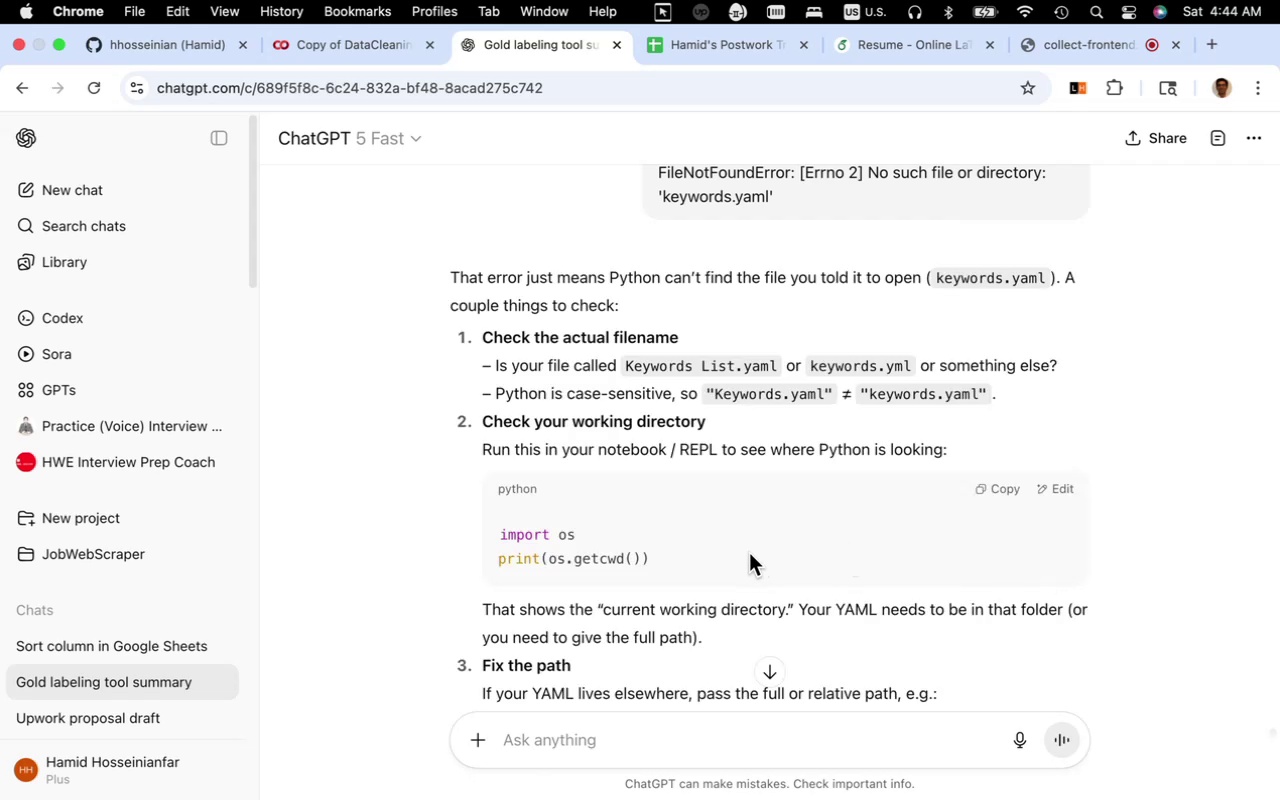 
scroll: coordinate [747, 554], scroll_direction: down, amount: 4.0
 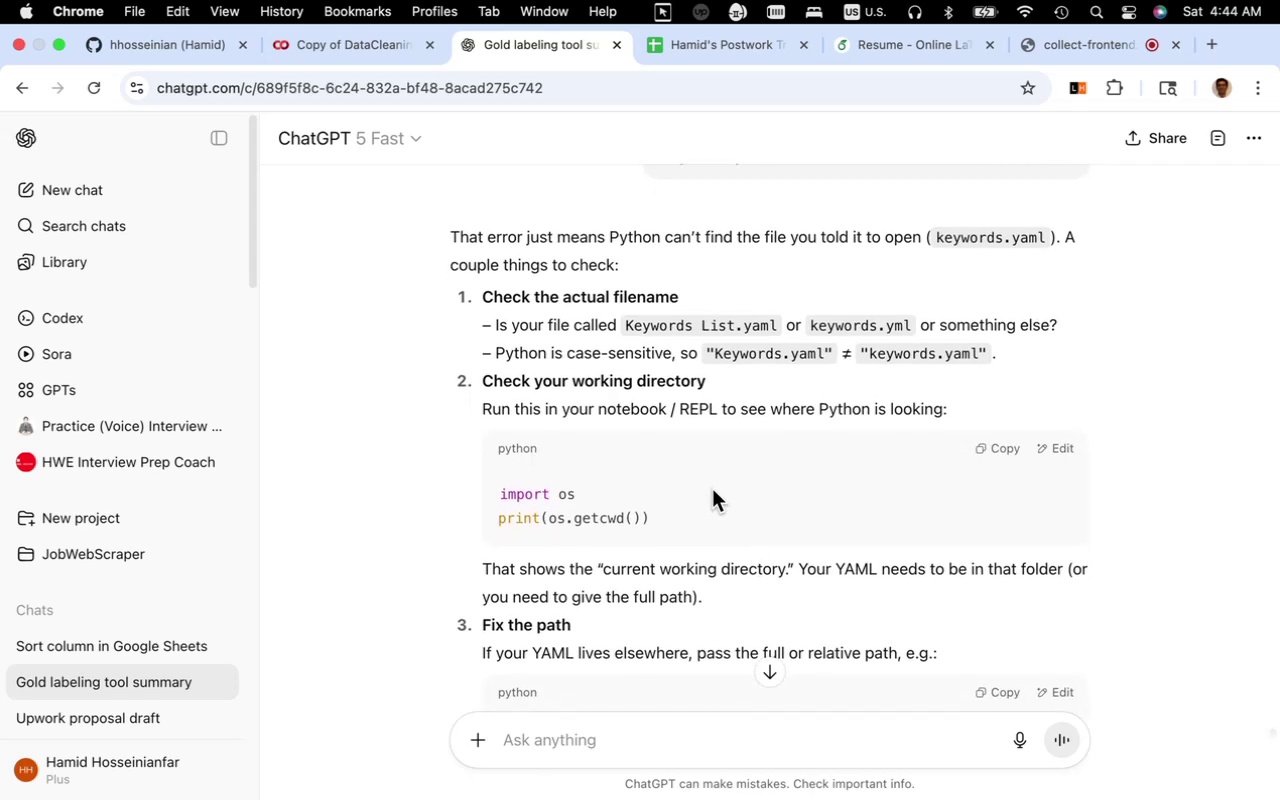 
scroll: coordinate [712, 489], scroll_direction: up, amount: 2.0
 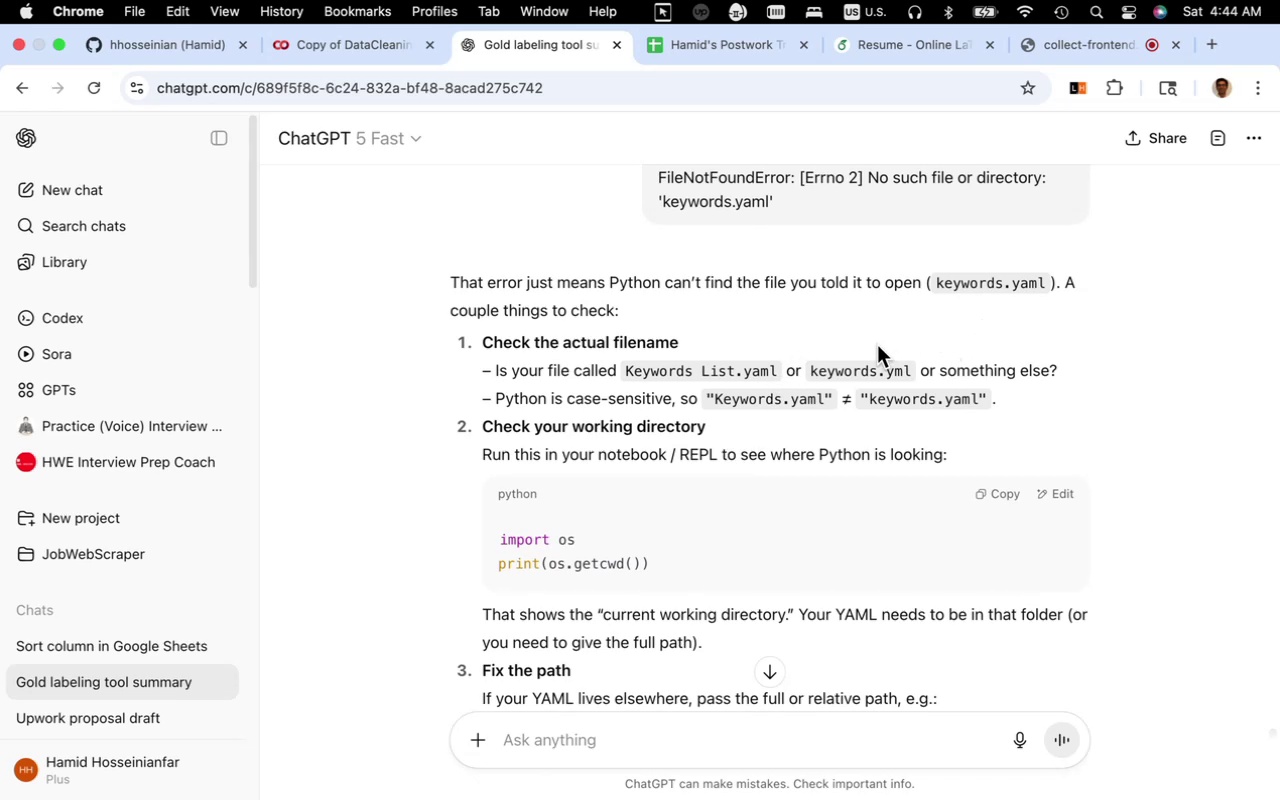 
wait(13.39)
 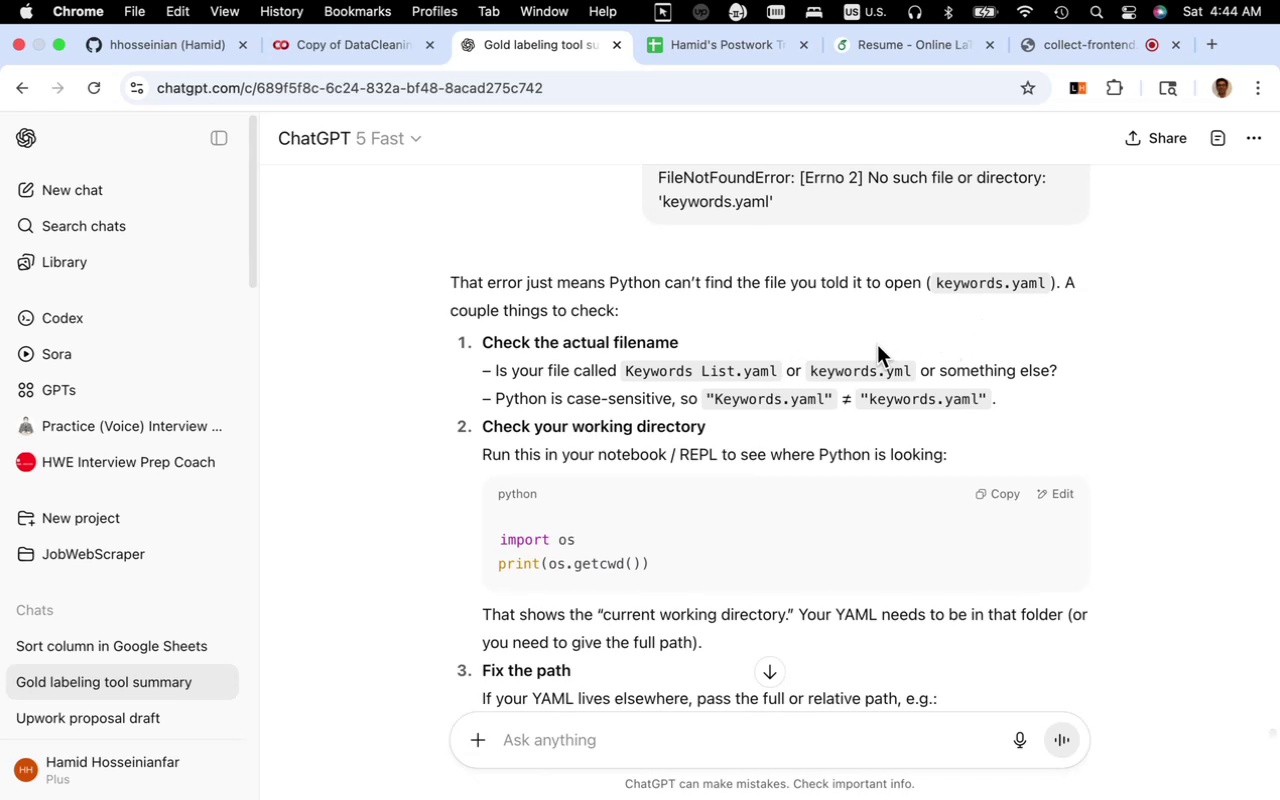 
left_click([219, 733])
 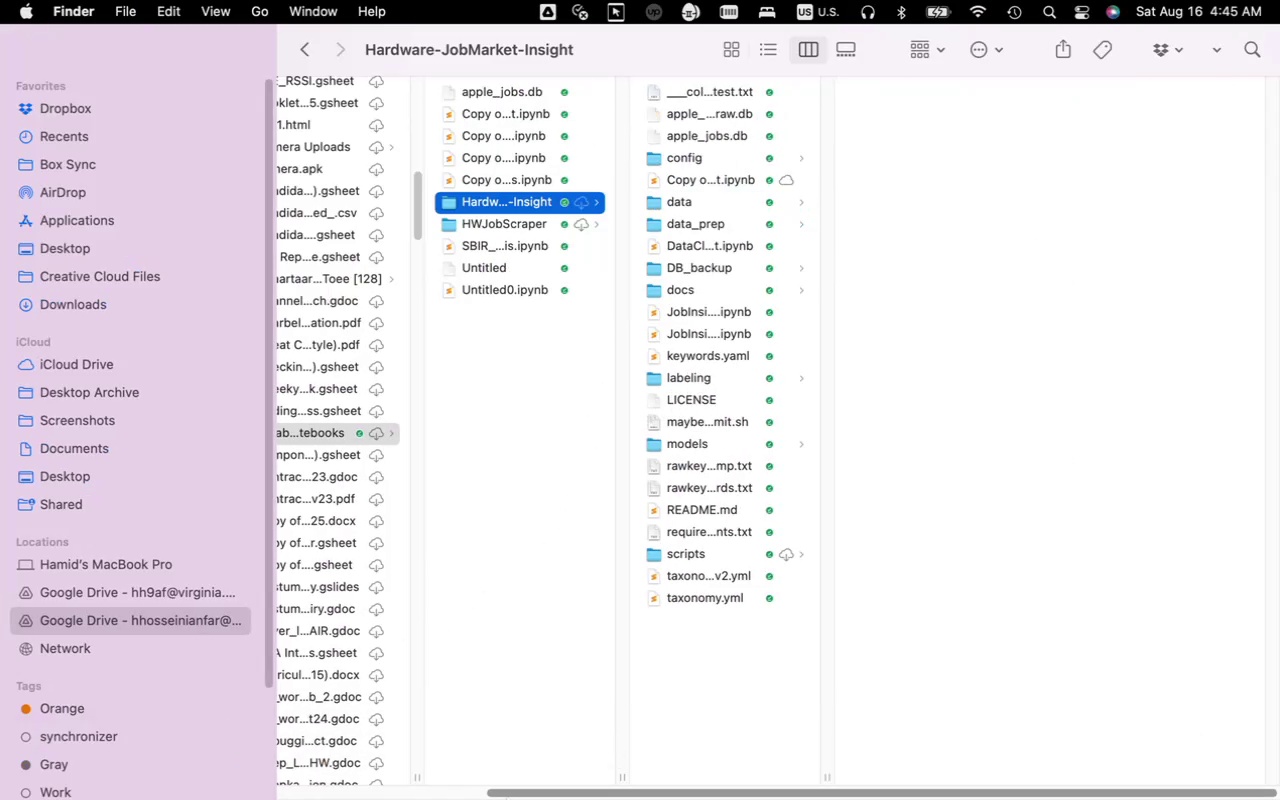 
wait(13.45)
 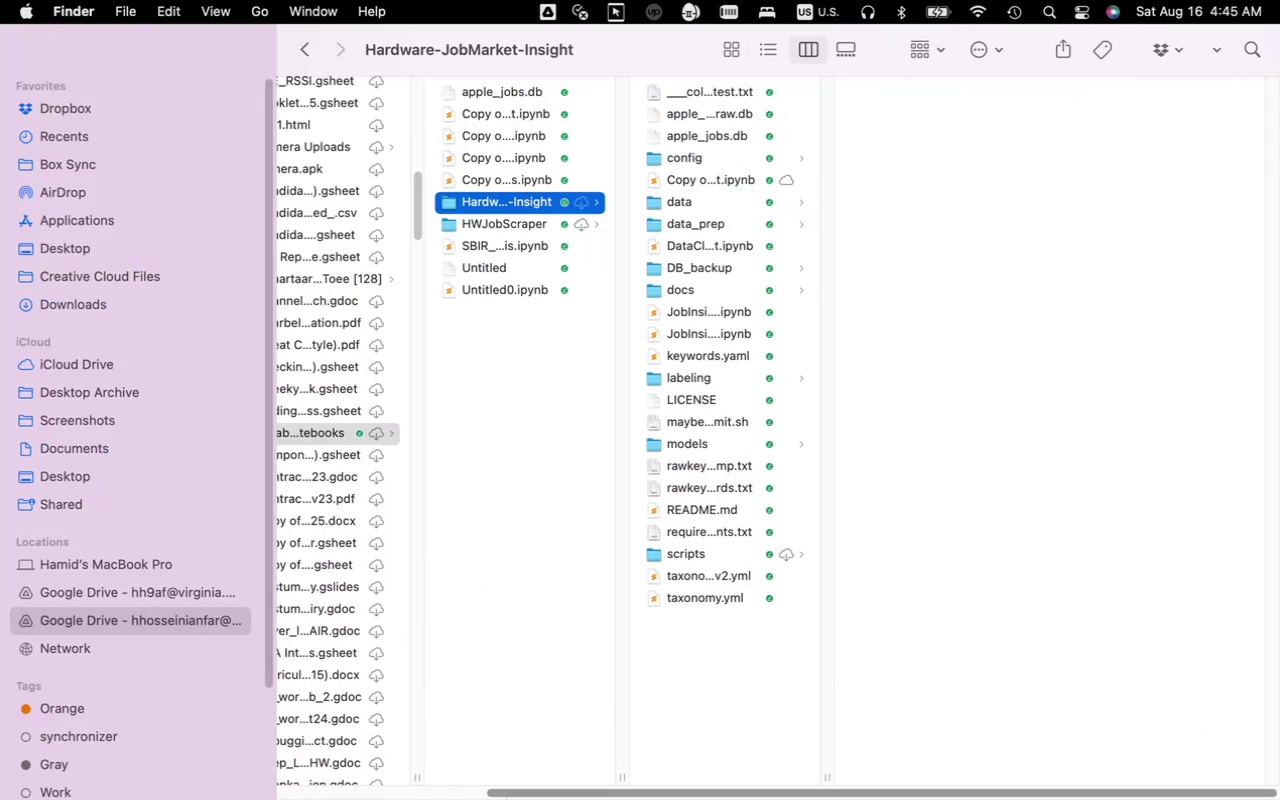 
key(Fn)
 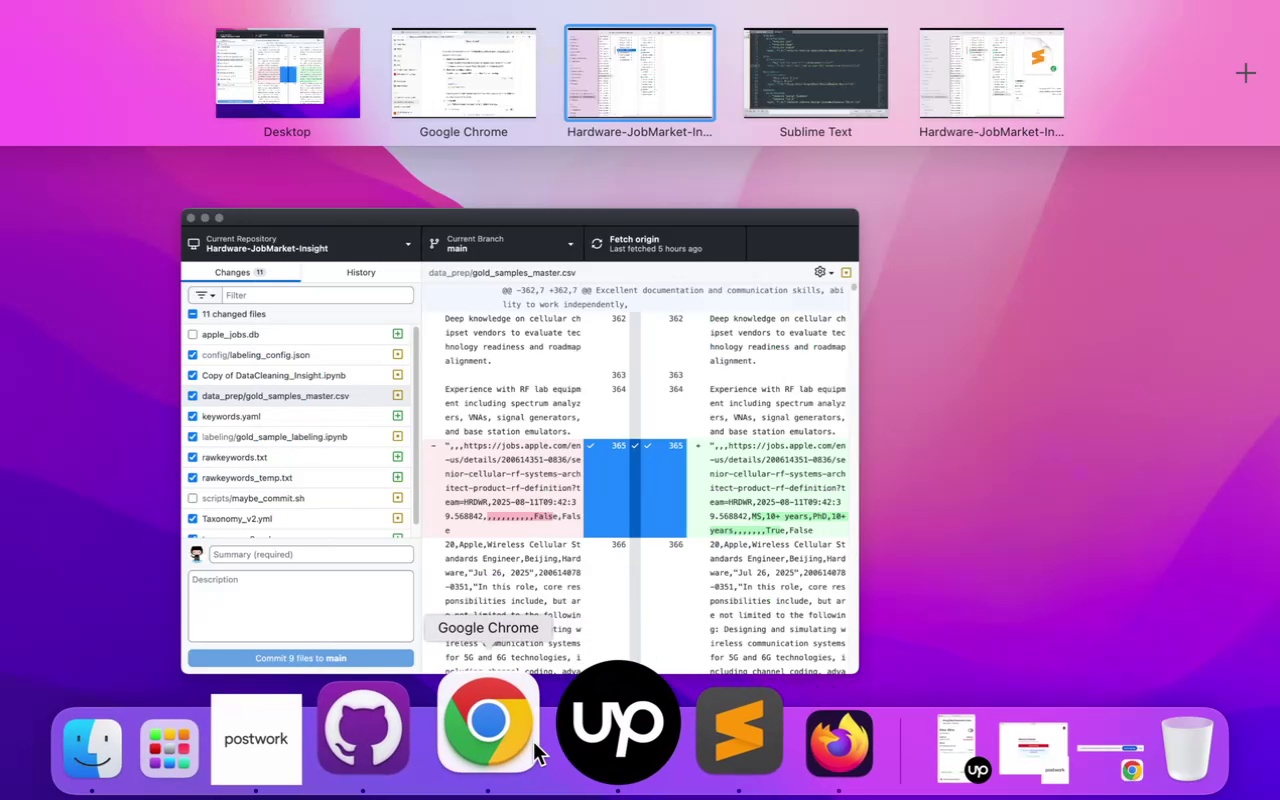 
left_click([514, 743])
 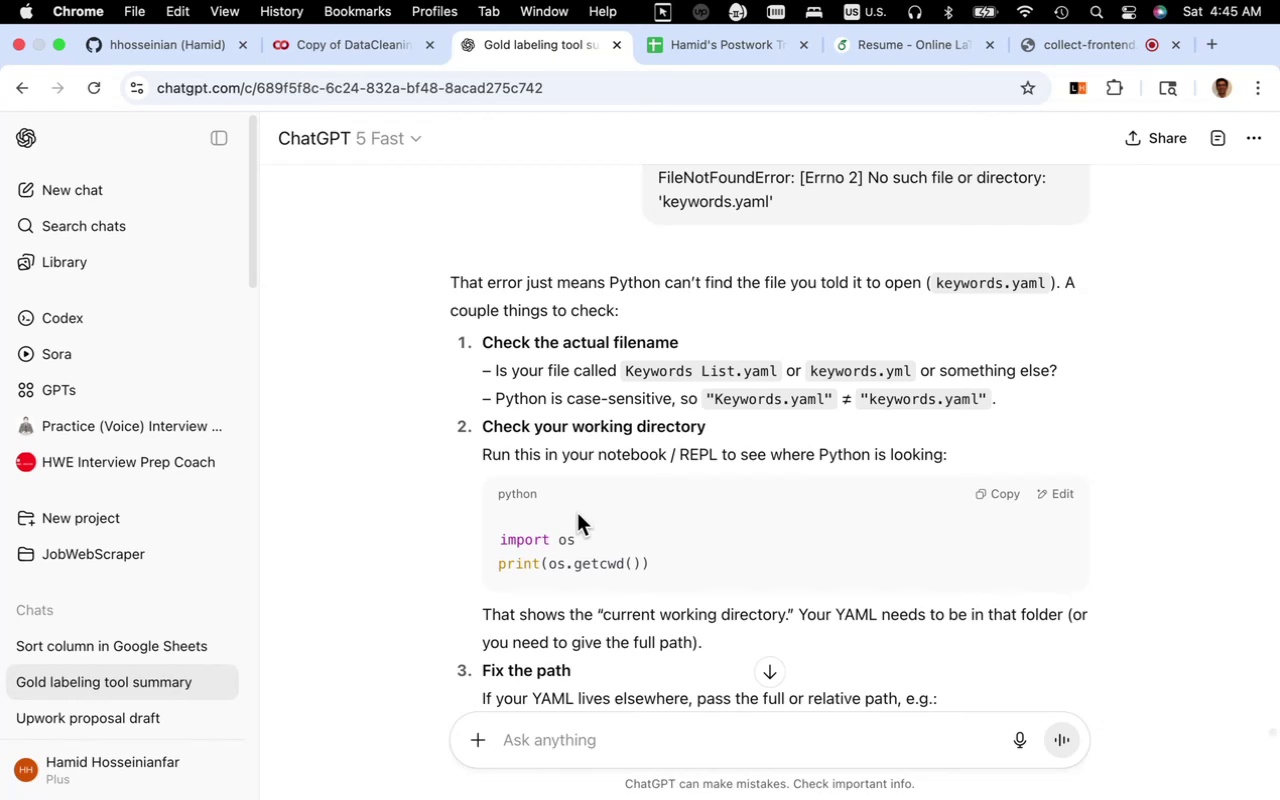 
left_click([577, 513])
 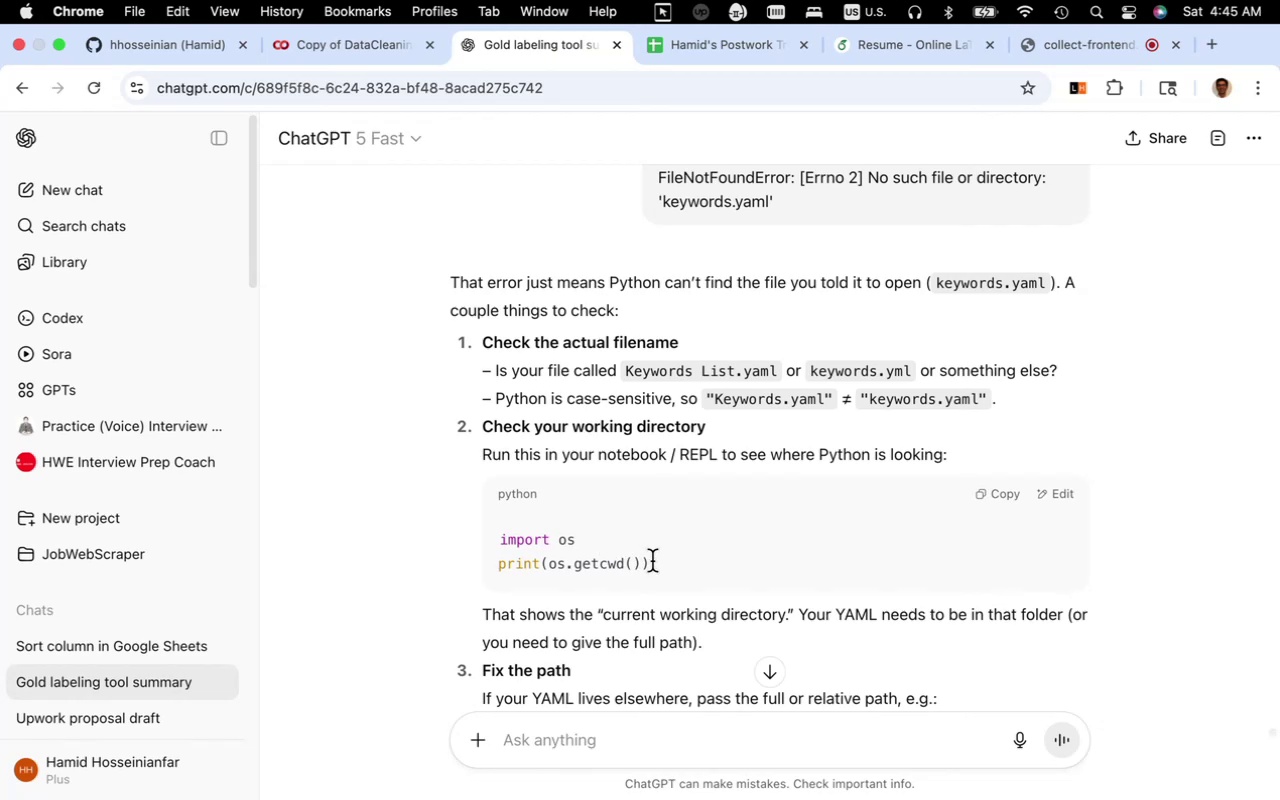 
left_click_drag(start_coordinate=[654, 562], to_coordinate=[496, 545])
 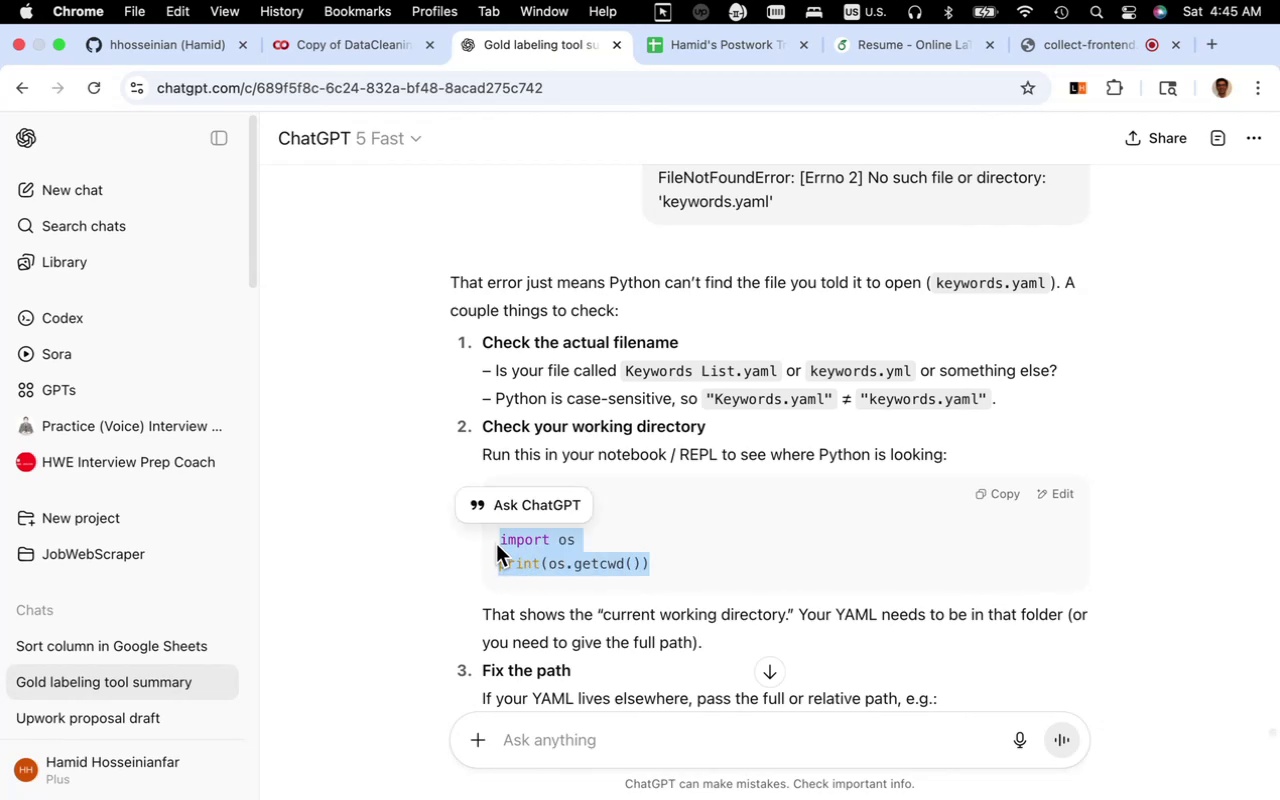 
key(Meta+C)
 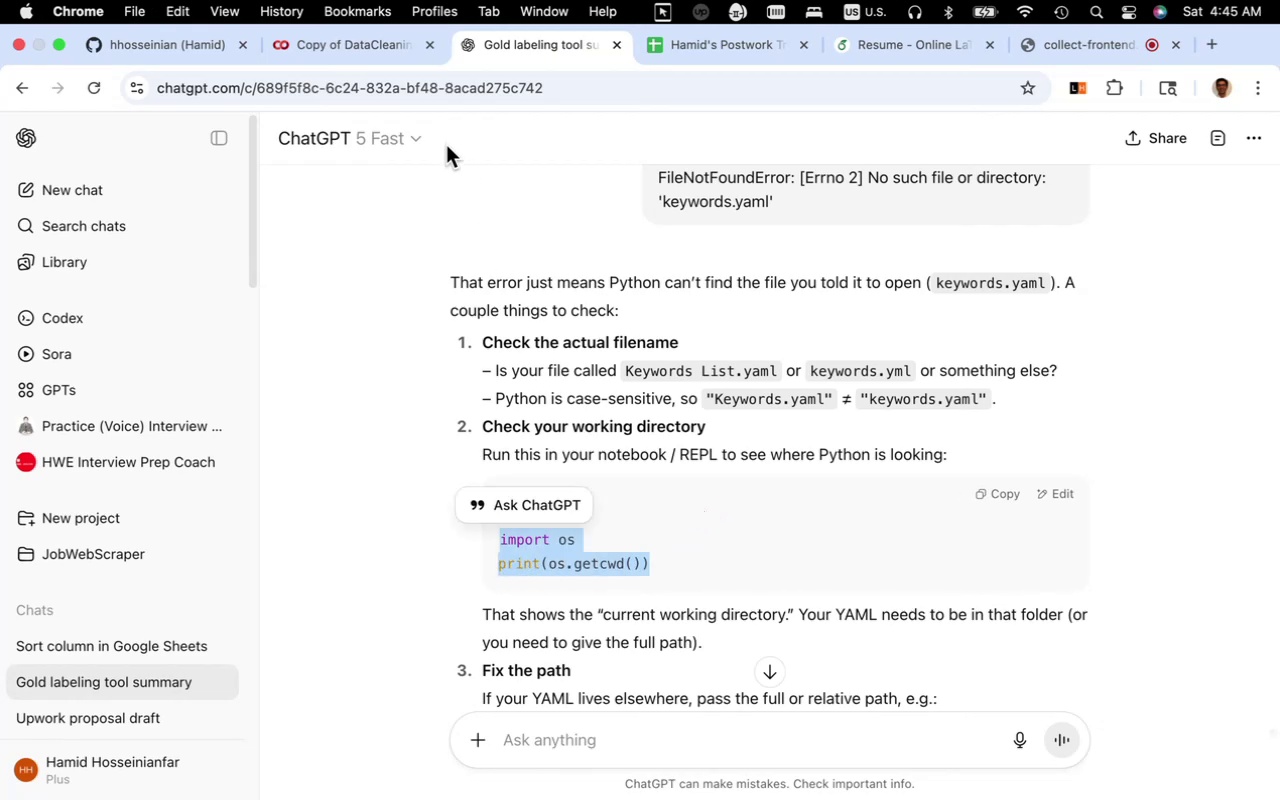 
left_click([375, 44])
 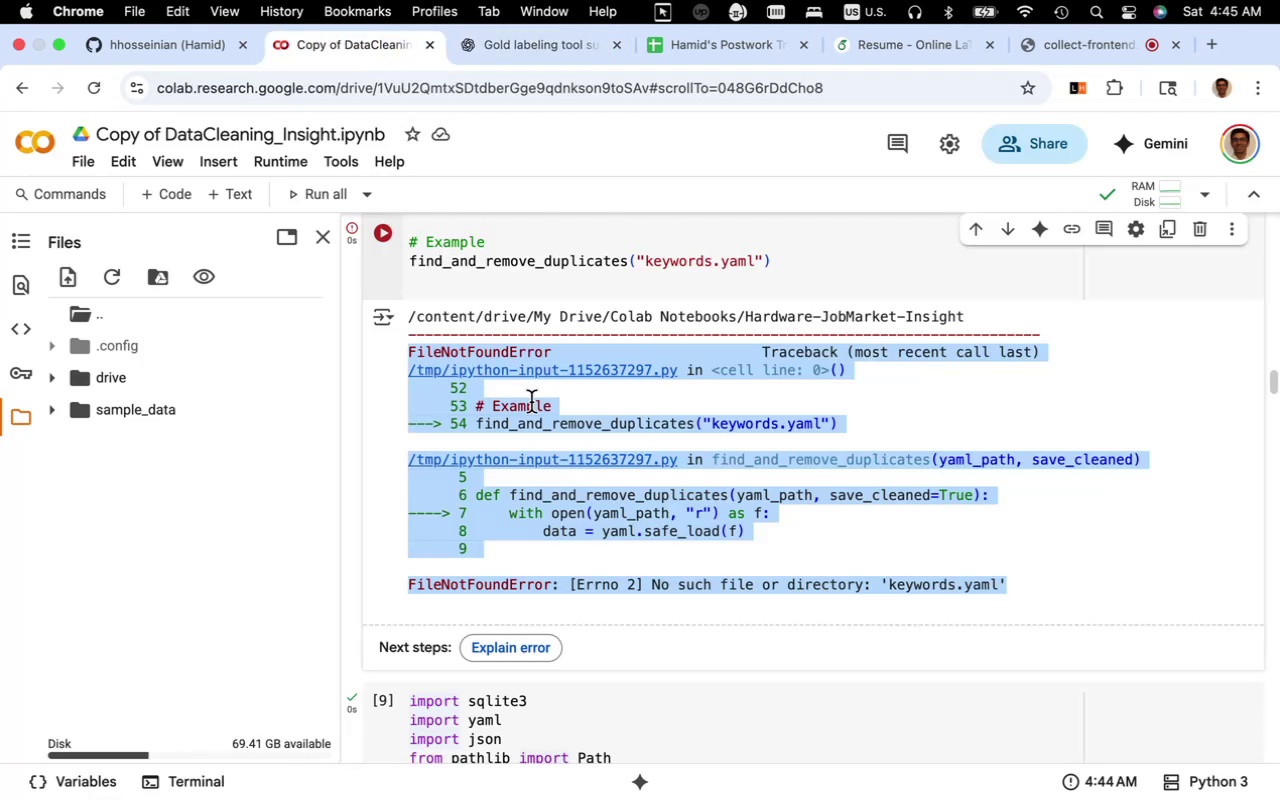 
left_click([531, 402])
 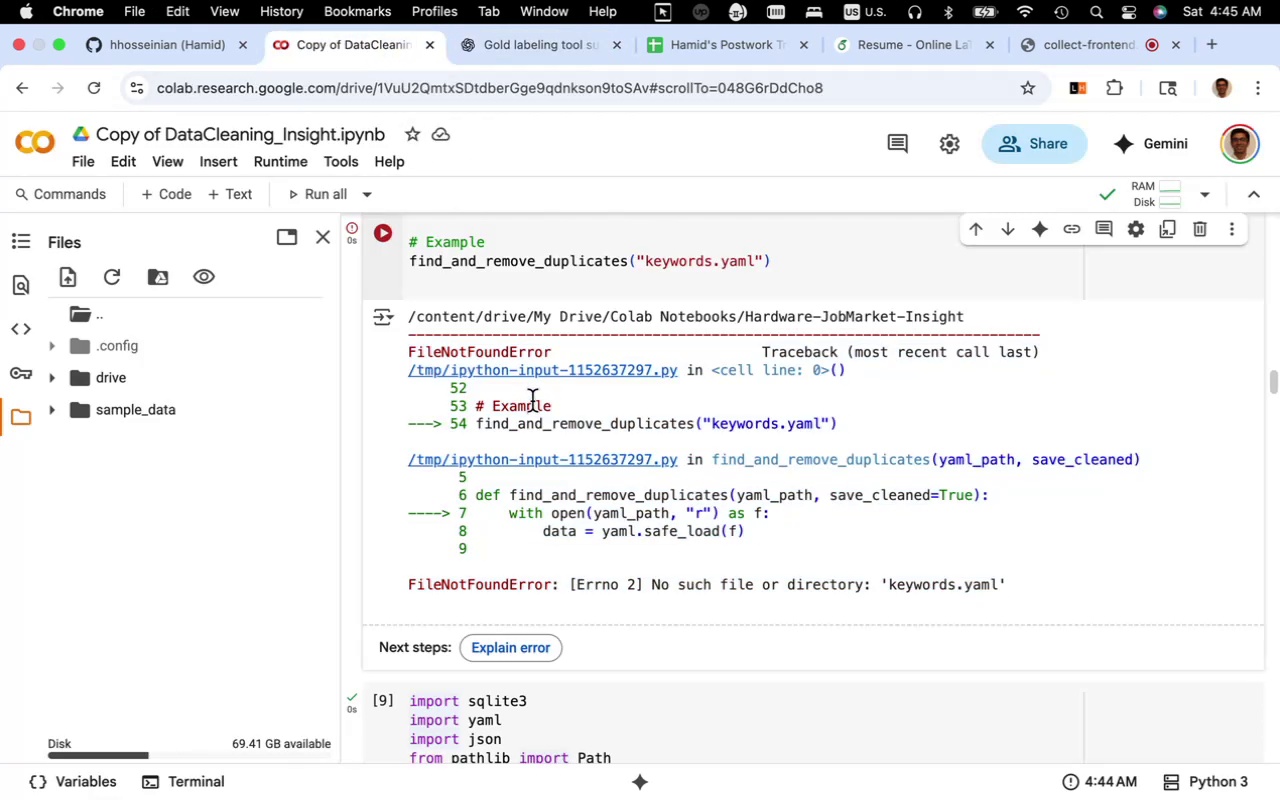 
scroll: coordinate [532, 401], scroll_direction: up, amount: 25.0
 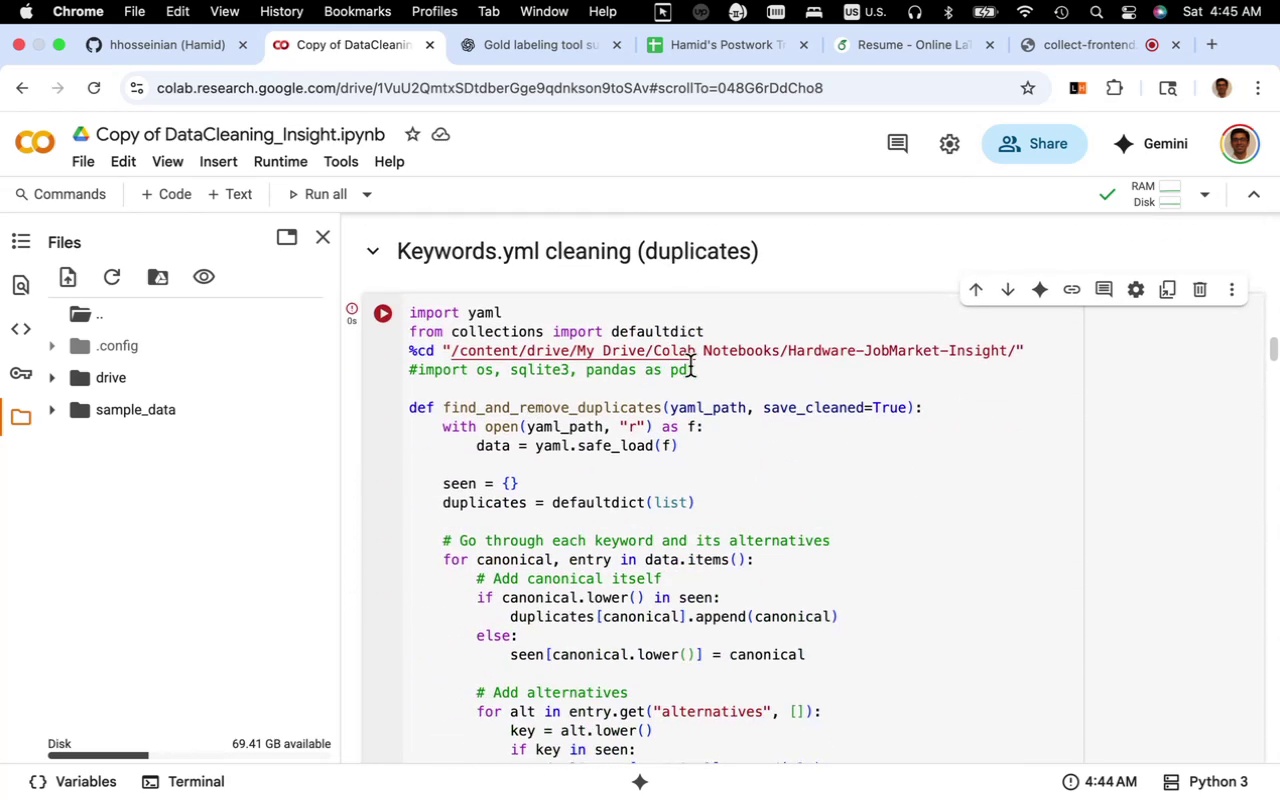 
left_click_drag(start_coordinate=[690, 366], to_coordinate=[395, 369])
 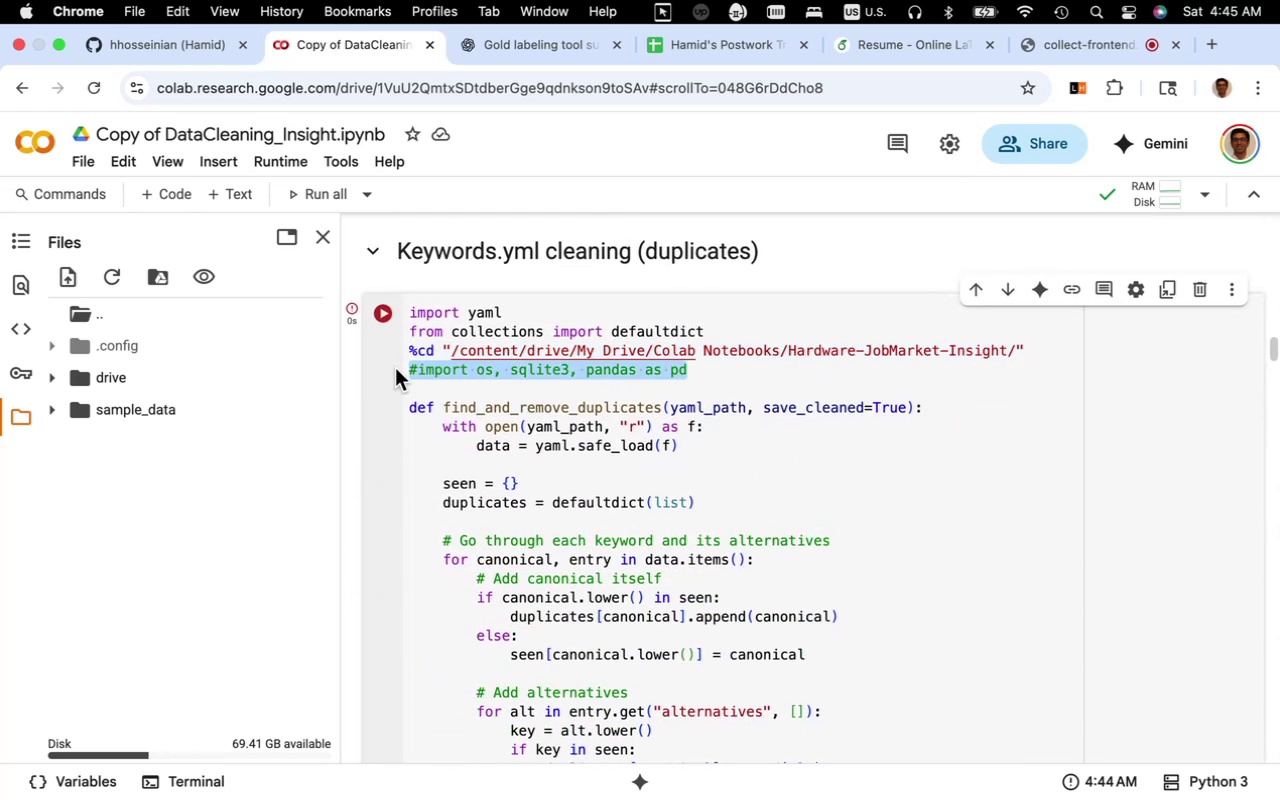 
key(Meta+CommandLeft)
 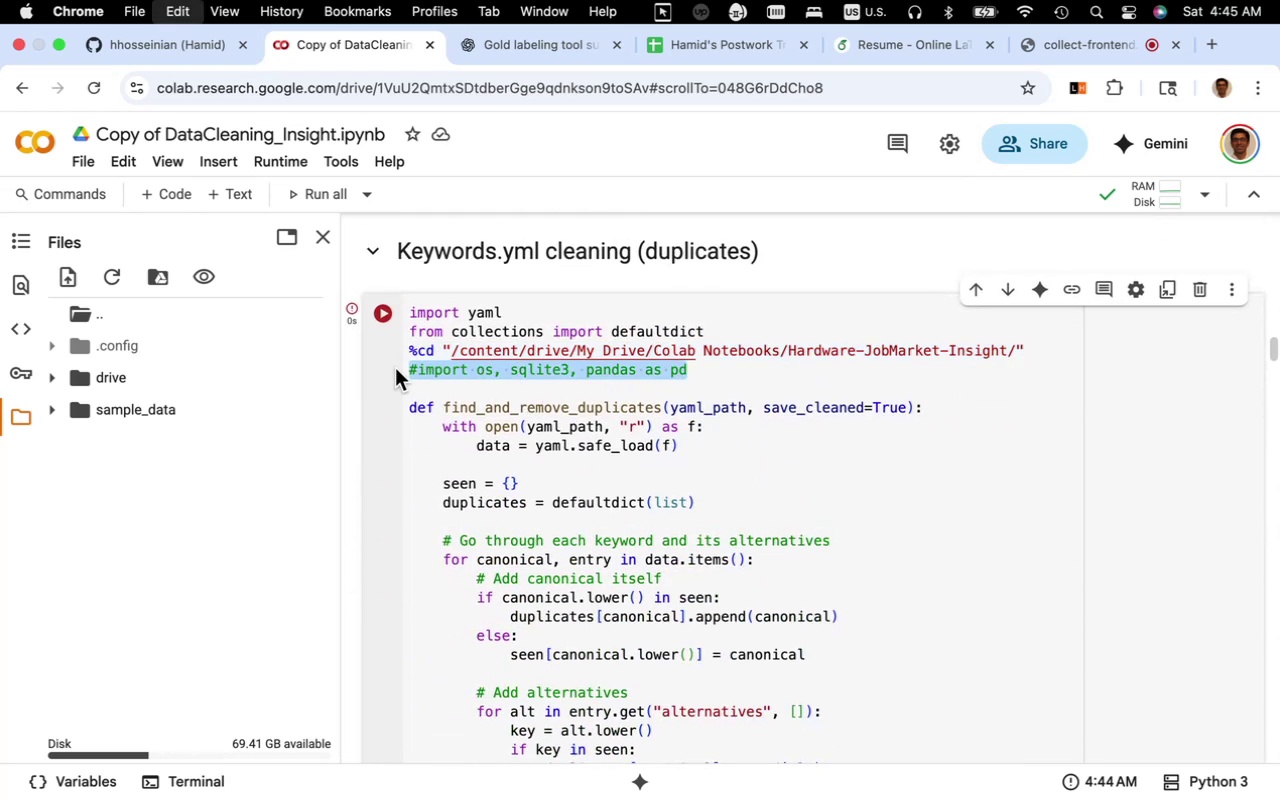 
key(Meta+V)
 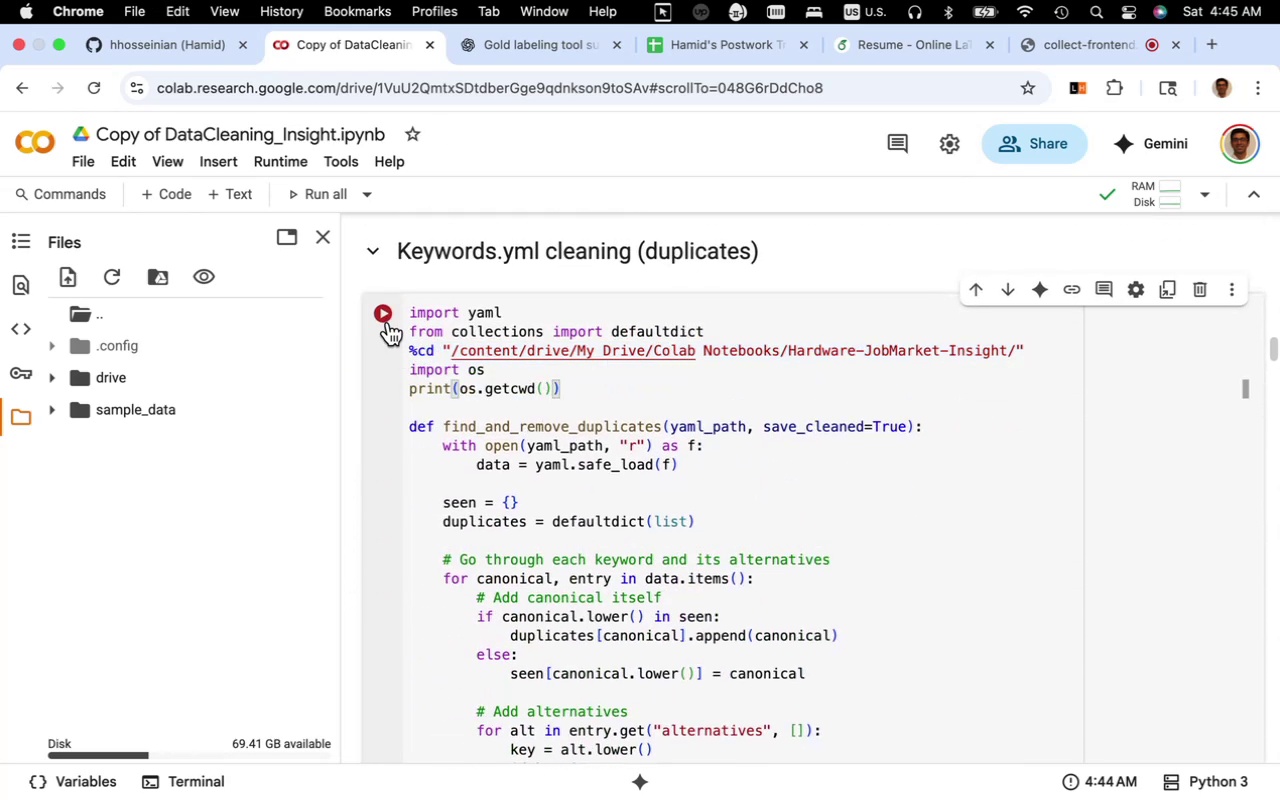 
left_click([386, 317])
 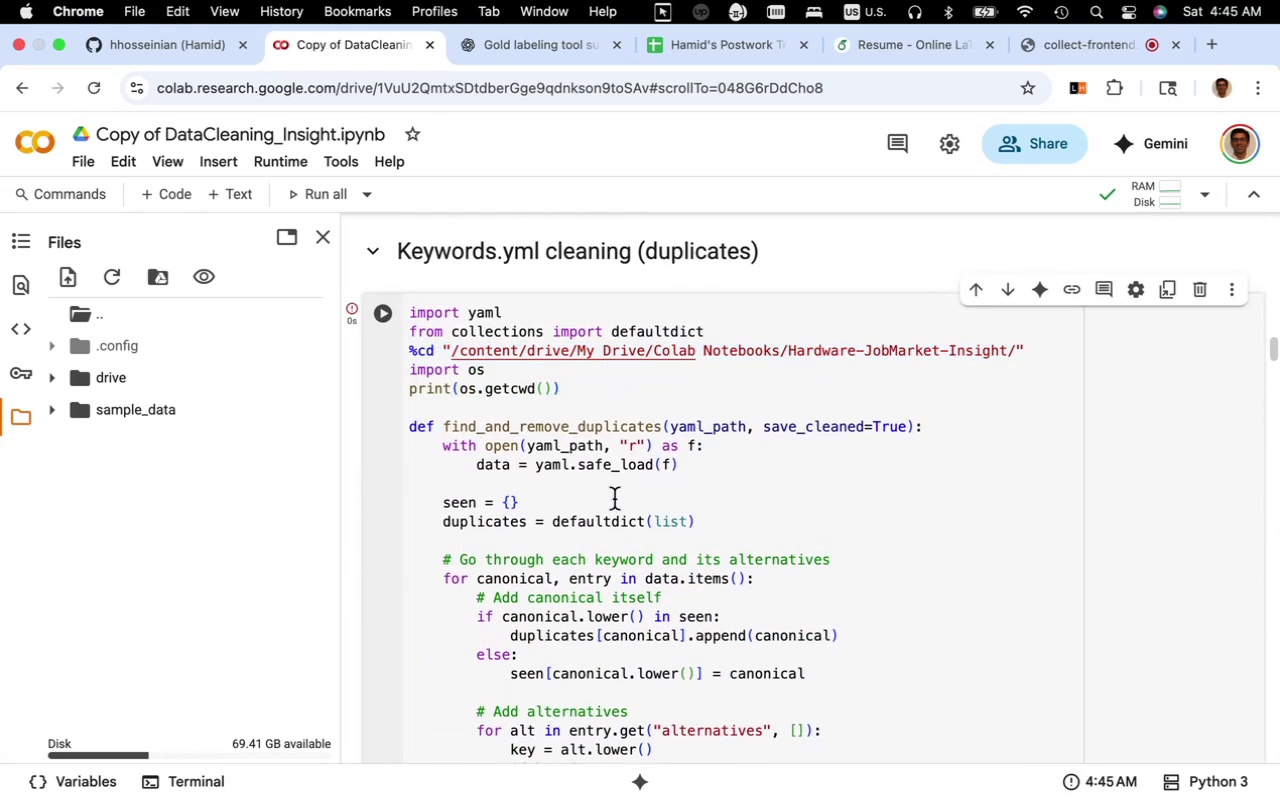 
scroll: coordinate [614, 499], scroll_direction: down, amount: 22.0
 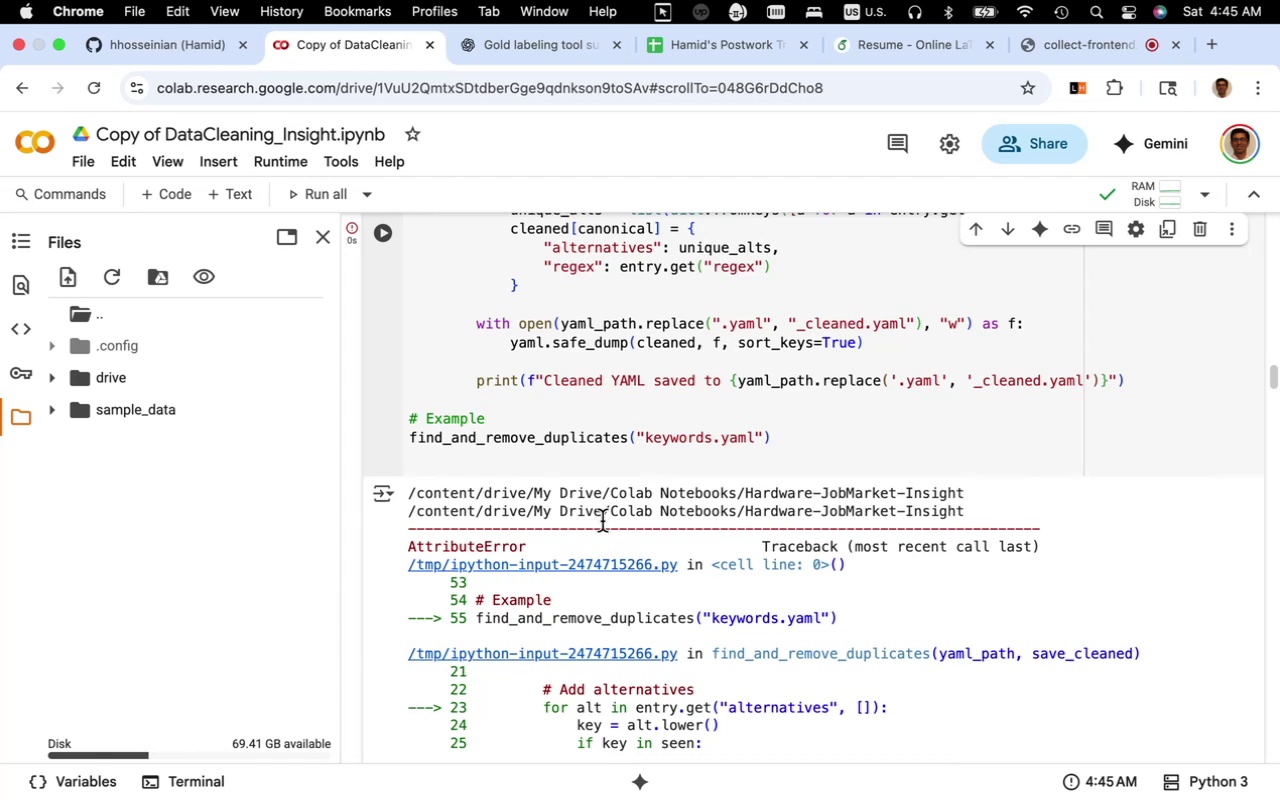 
wait(9.1)
 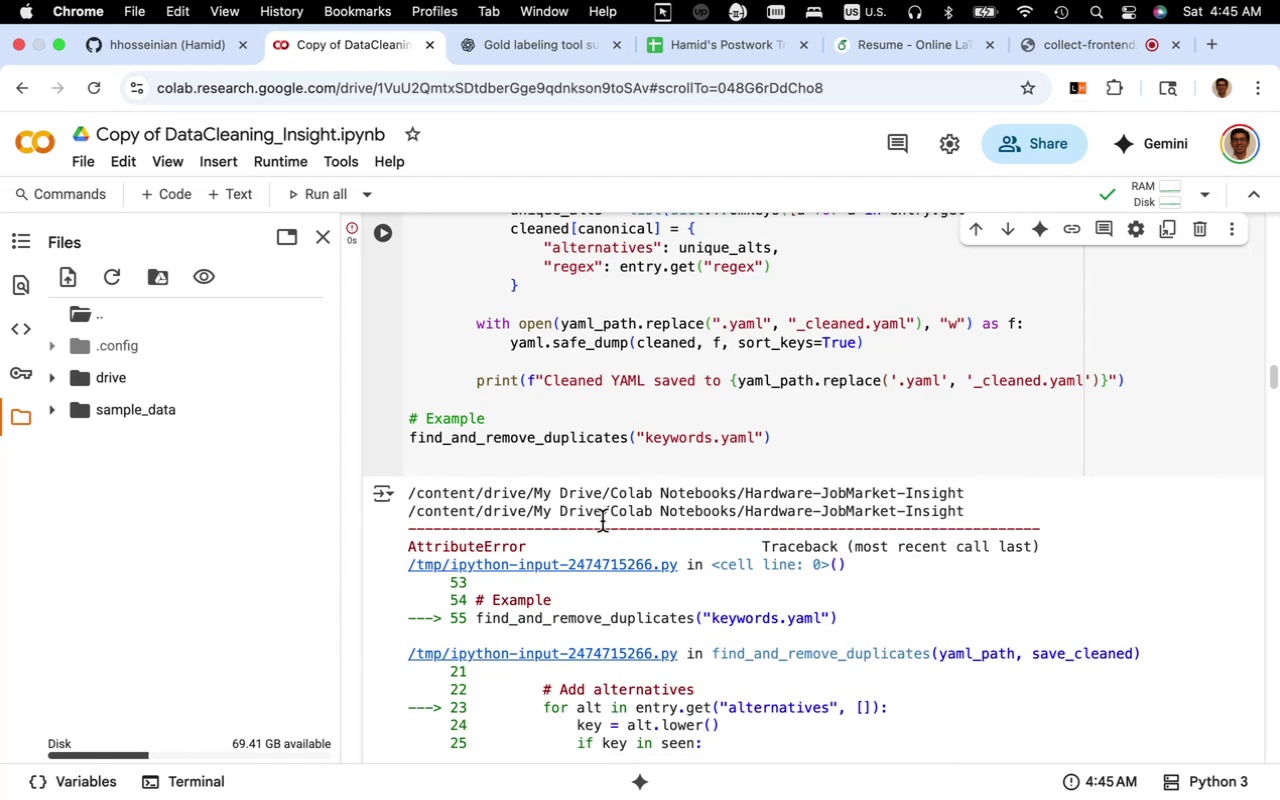 
key(Fn)
 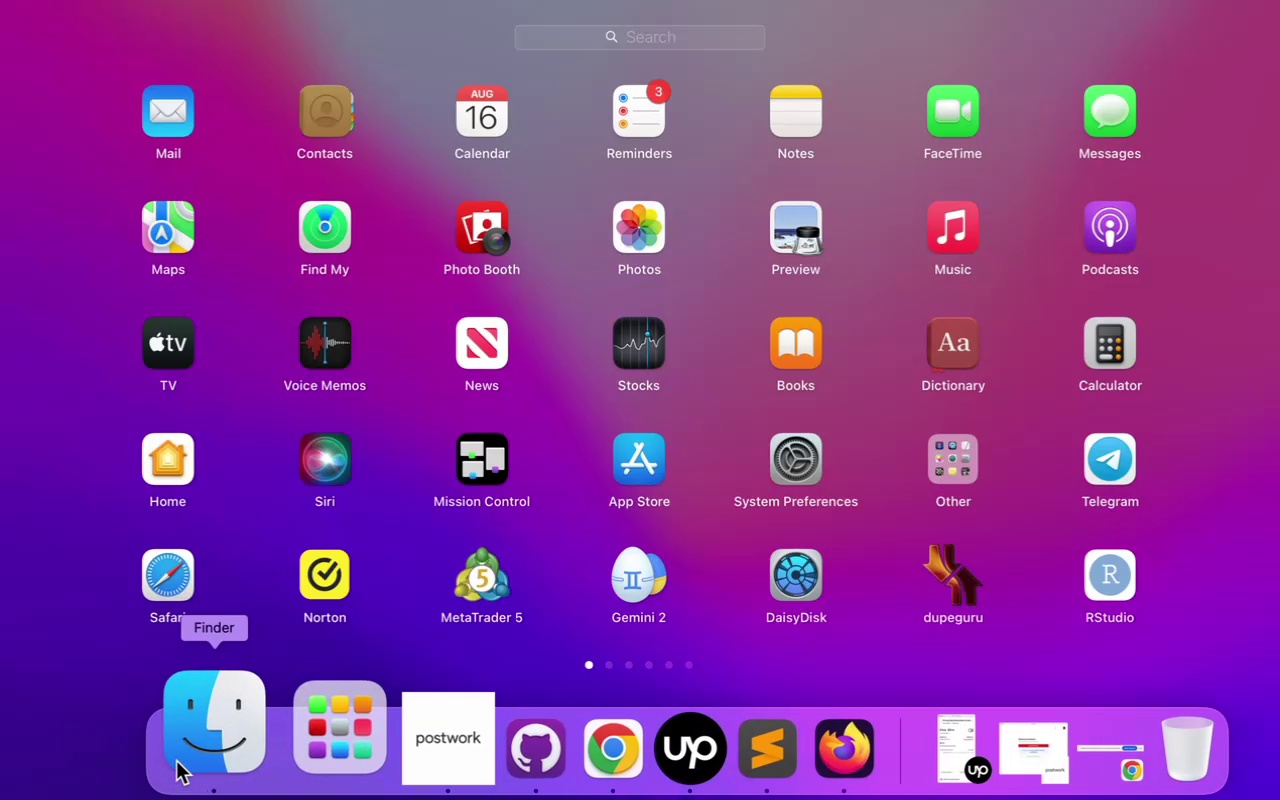 
left_click([182, 758])
 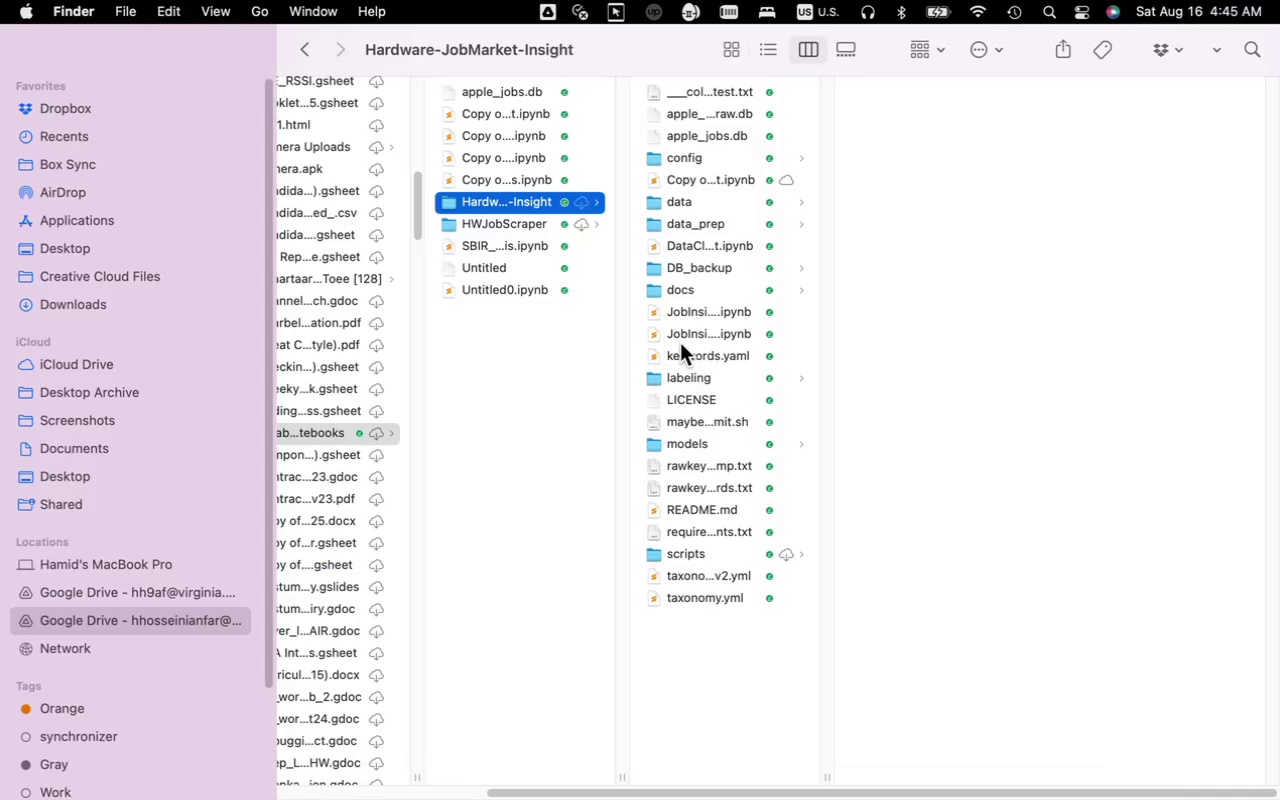 
left_click([688, 358])
 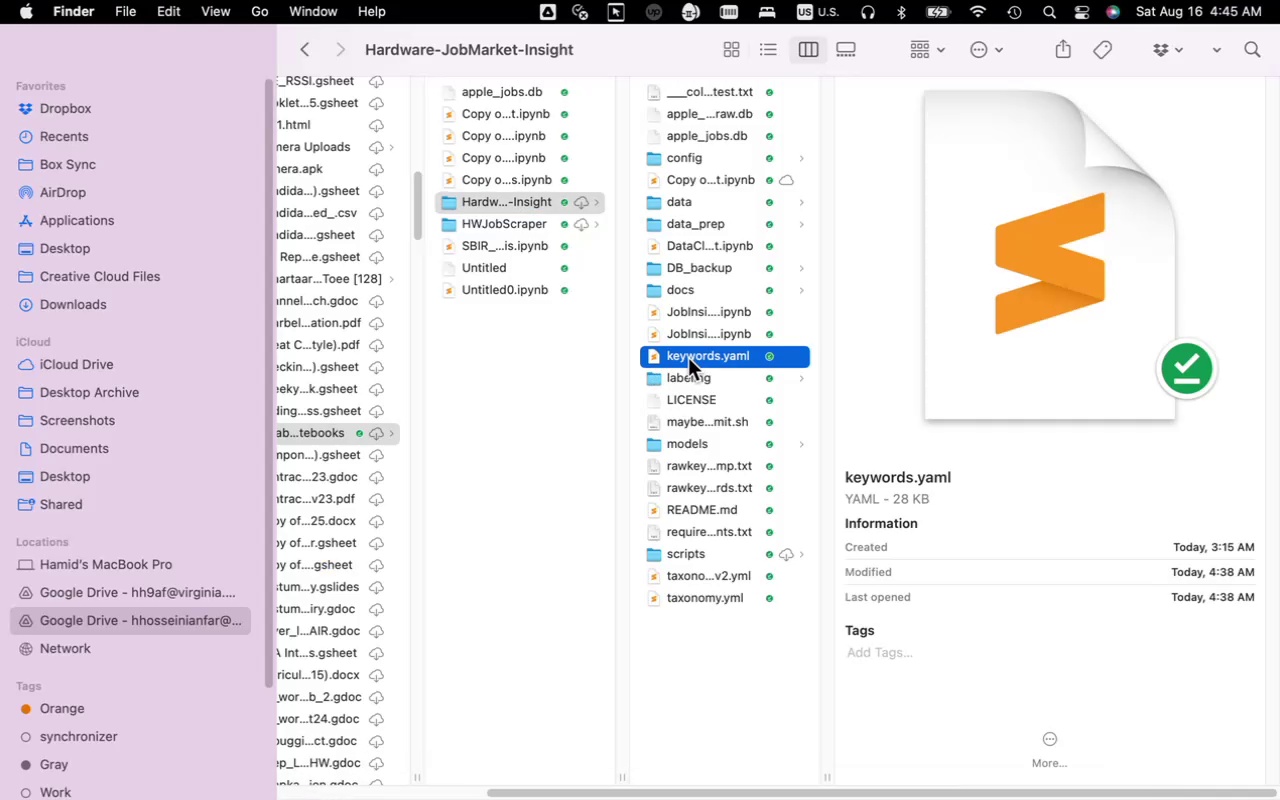 
left_click([688, 358])
 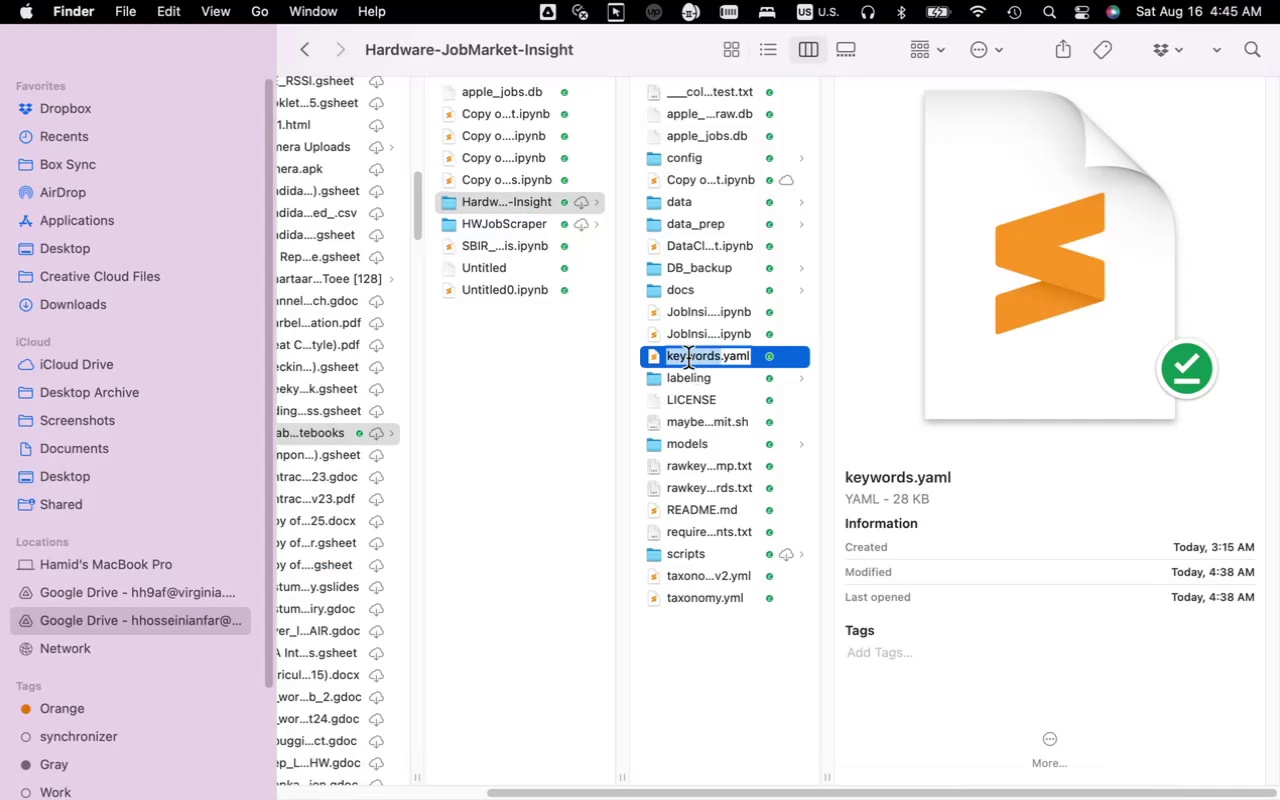 
key(Meta+C)
 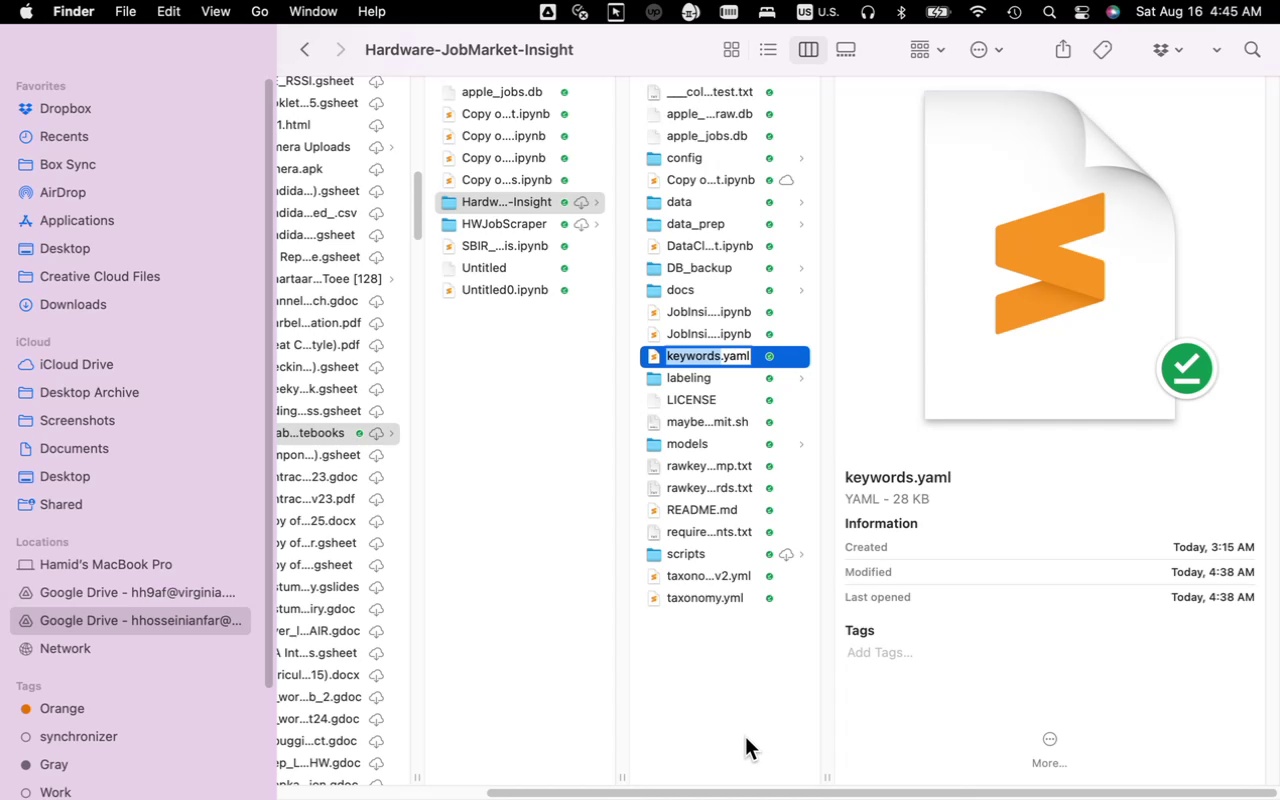 
key(Fn)
 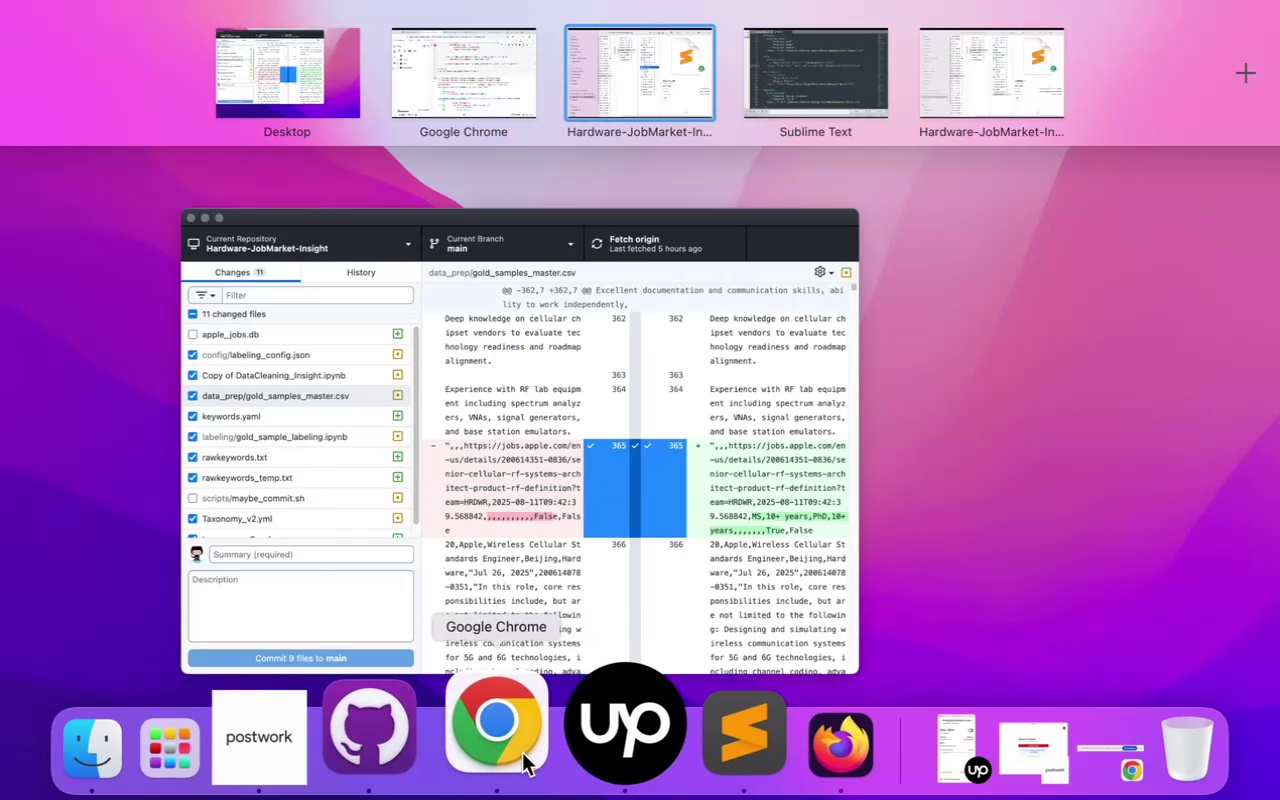 
left_click([522, 753])
 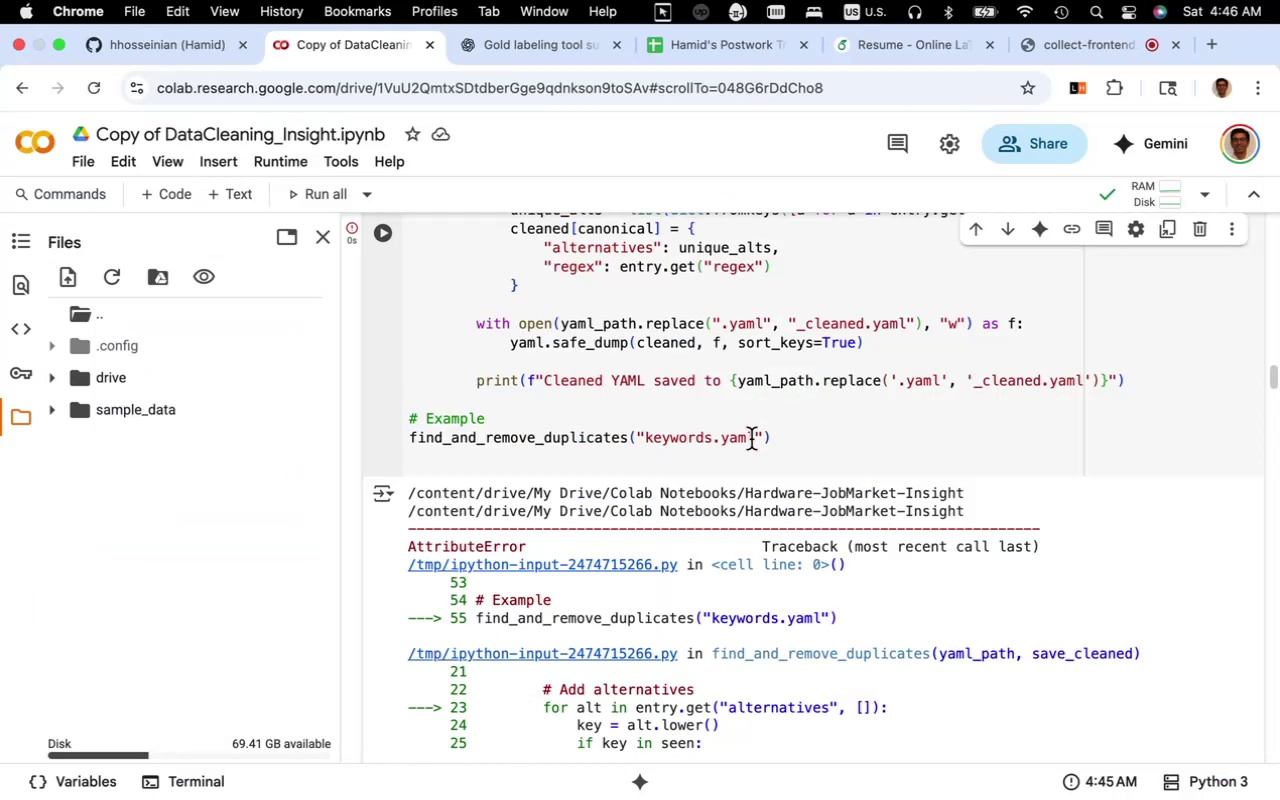 
wait(5.91)
 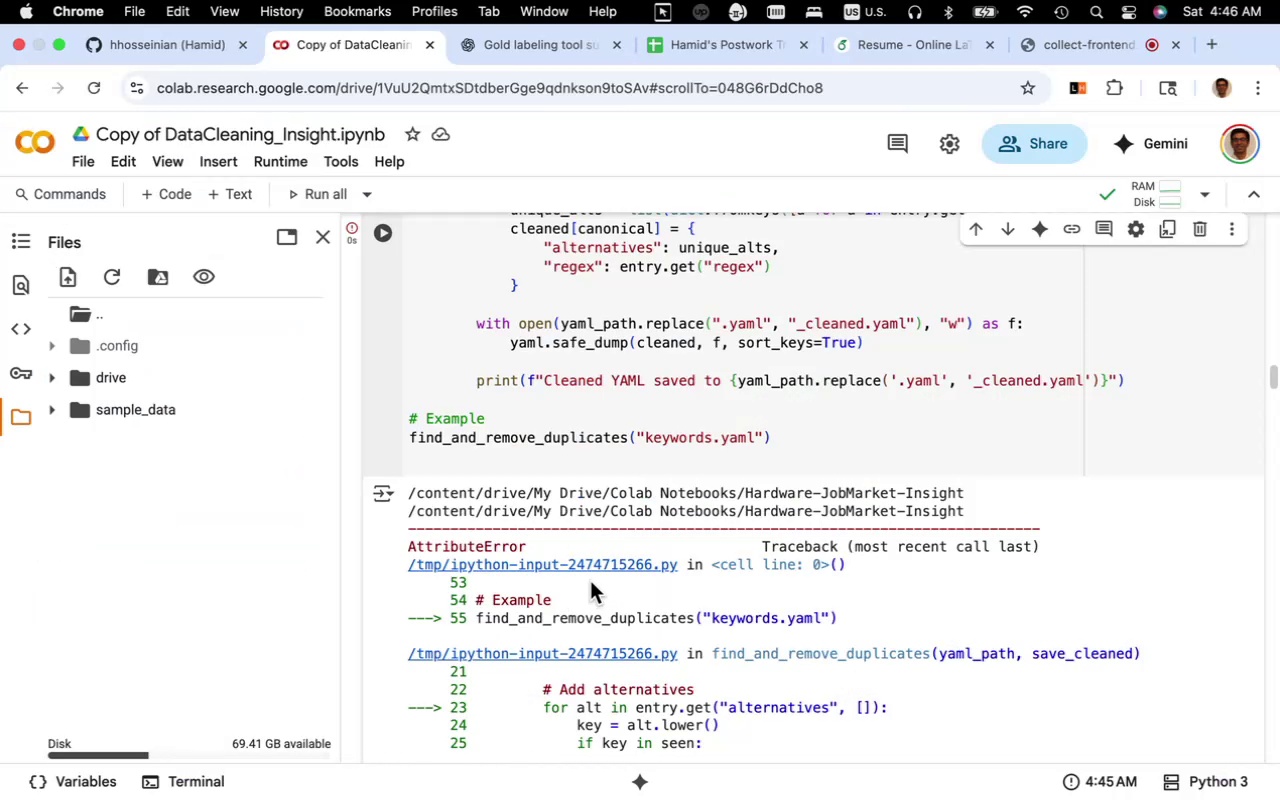 
left_click_drag(start_coordinate=[711, 440], to_coordinate=[646, 438])
 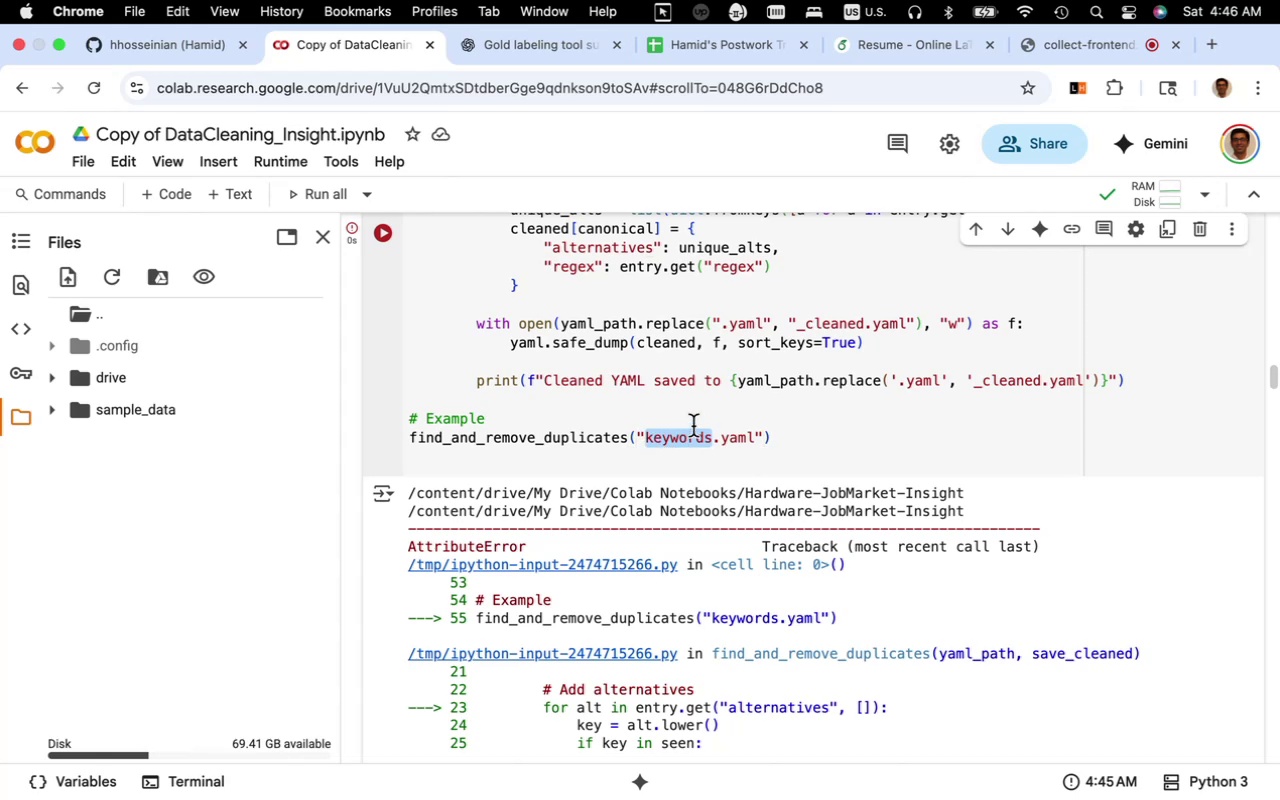 
key(Meta+V)
 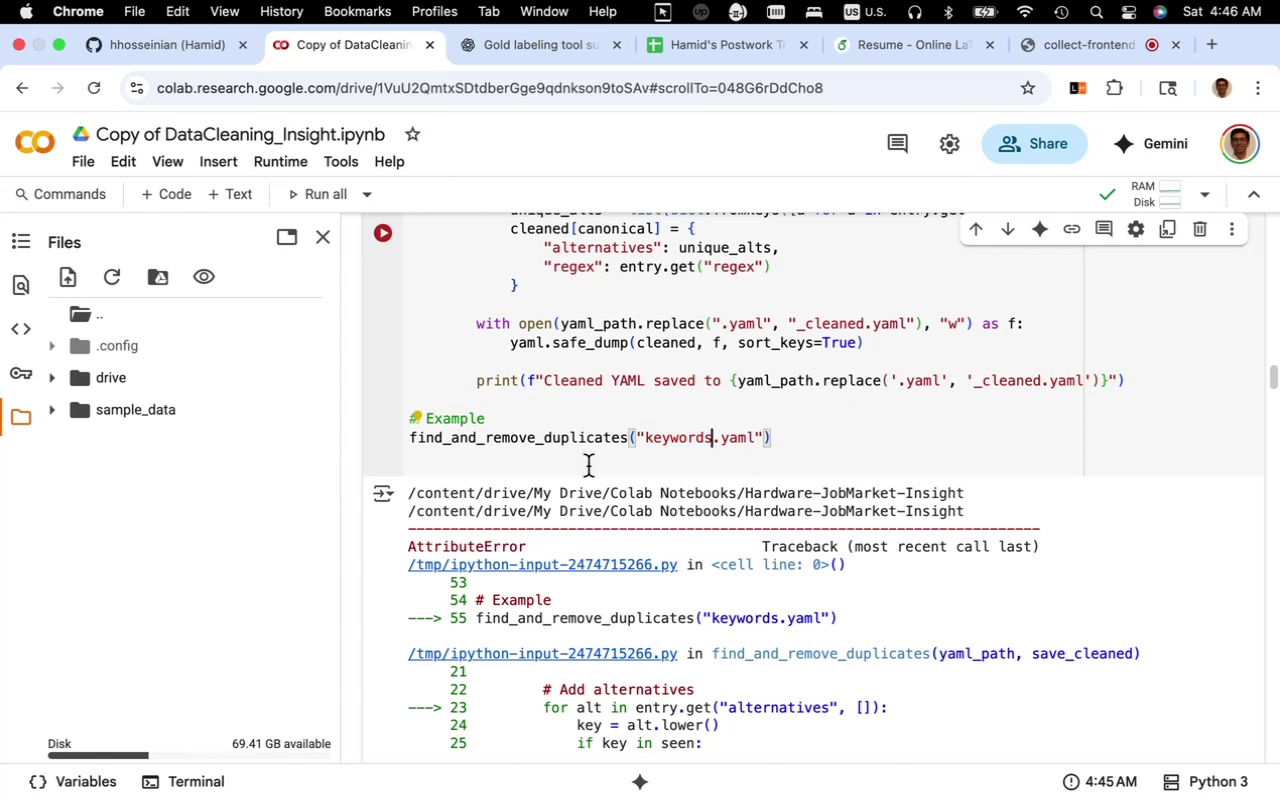 
key(Meta+S)
 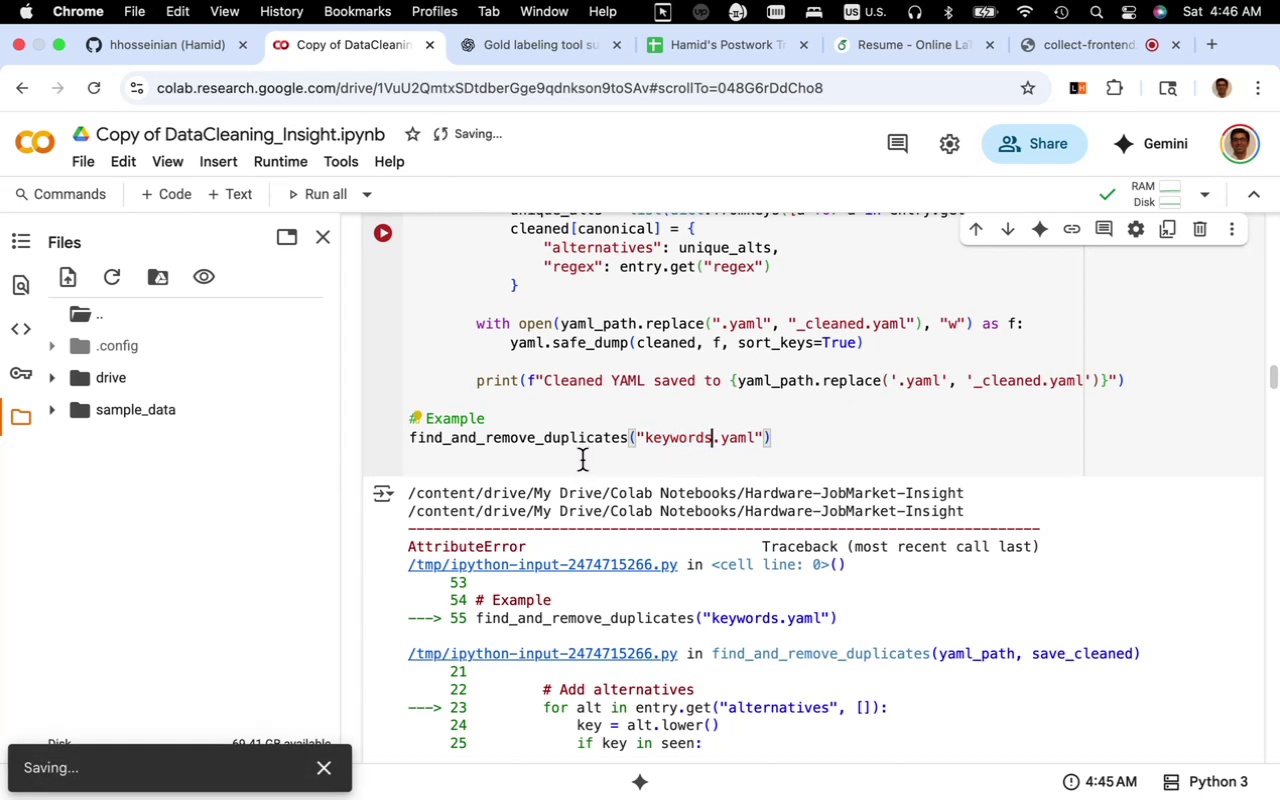 
scroll: coordinate [582, 458], scroll_direction: up, amount: 3.0
 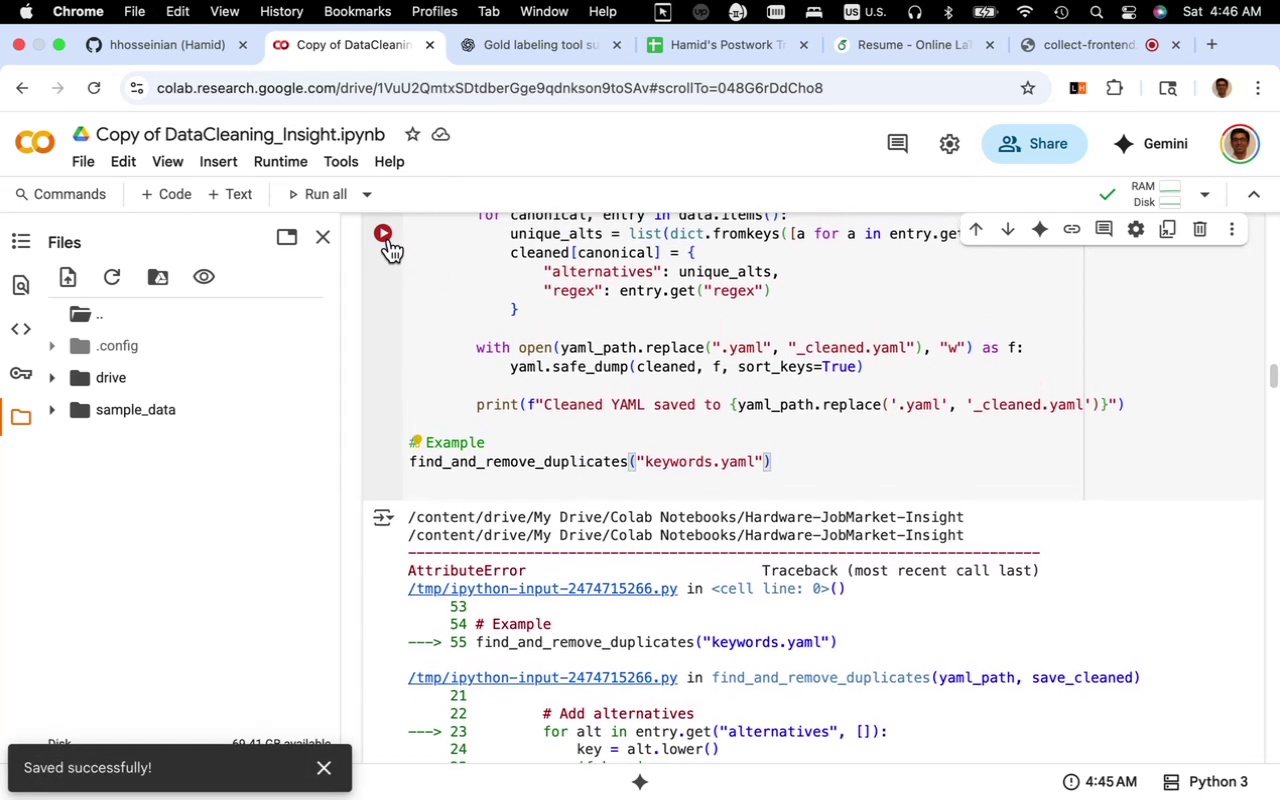 
left_click([389, 239])
 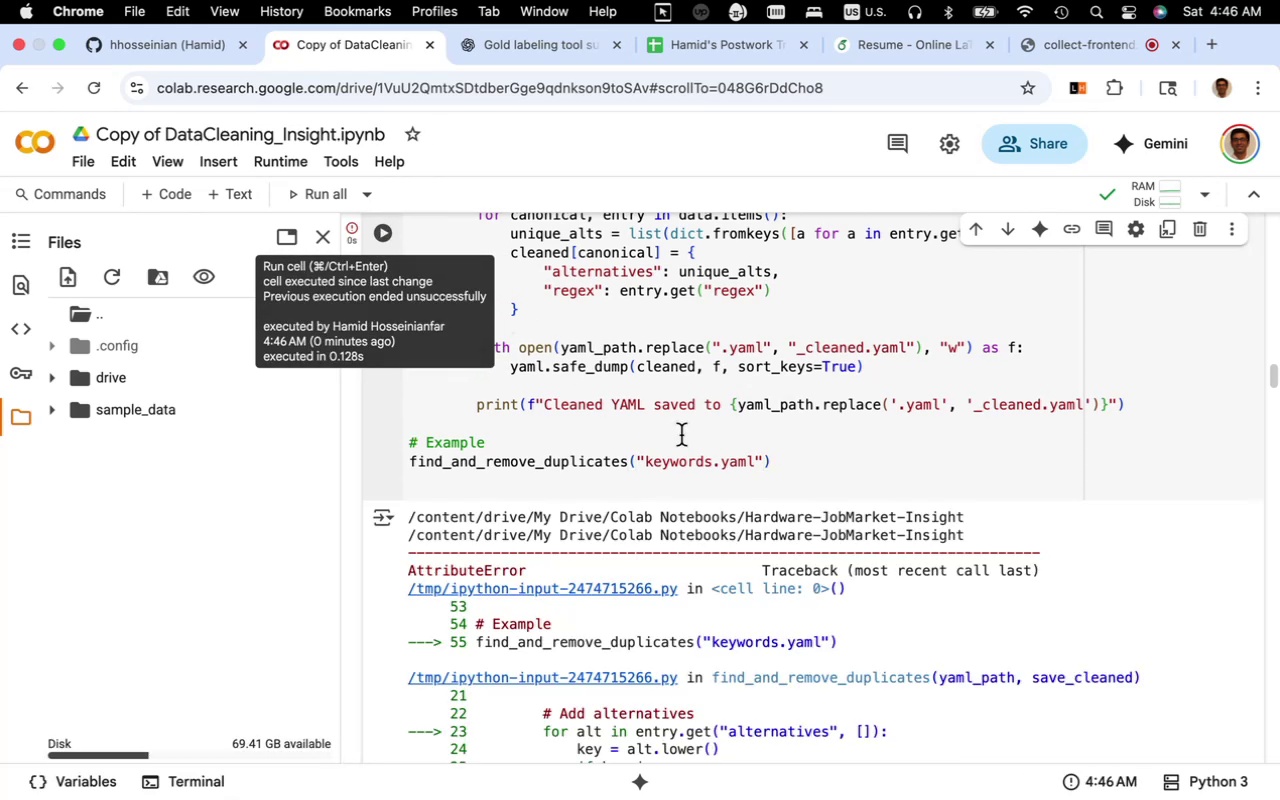 
scroll: coordinate [683, 436], scroll_direction: down, amount: 5.0
 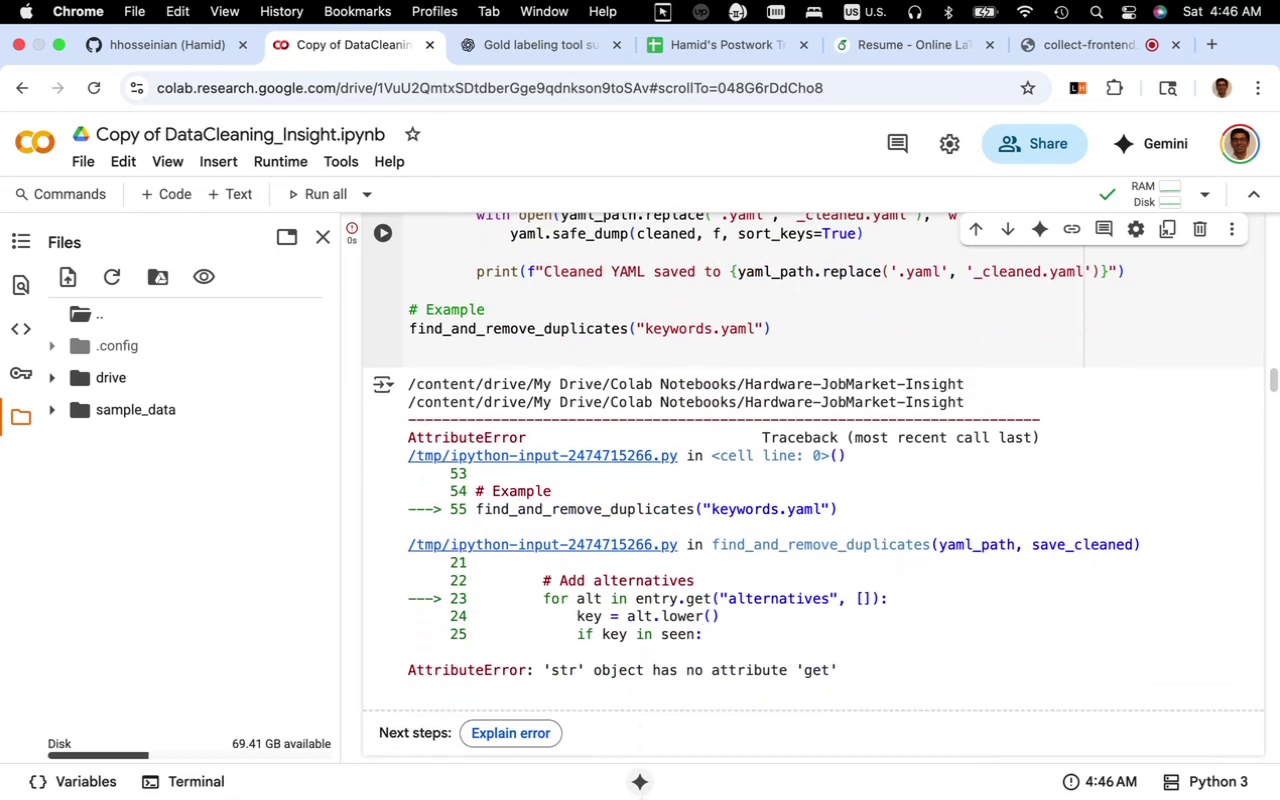 
key(Fn)
 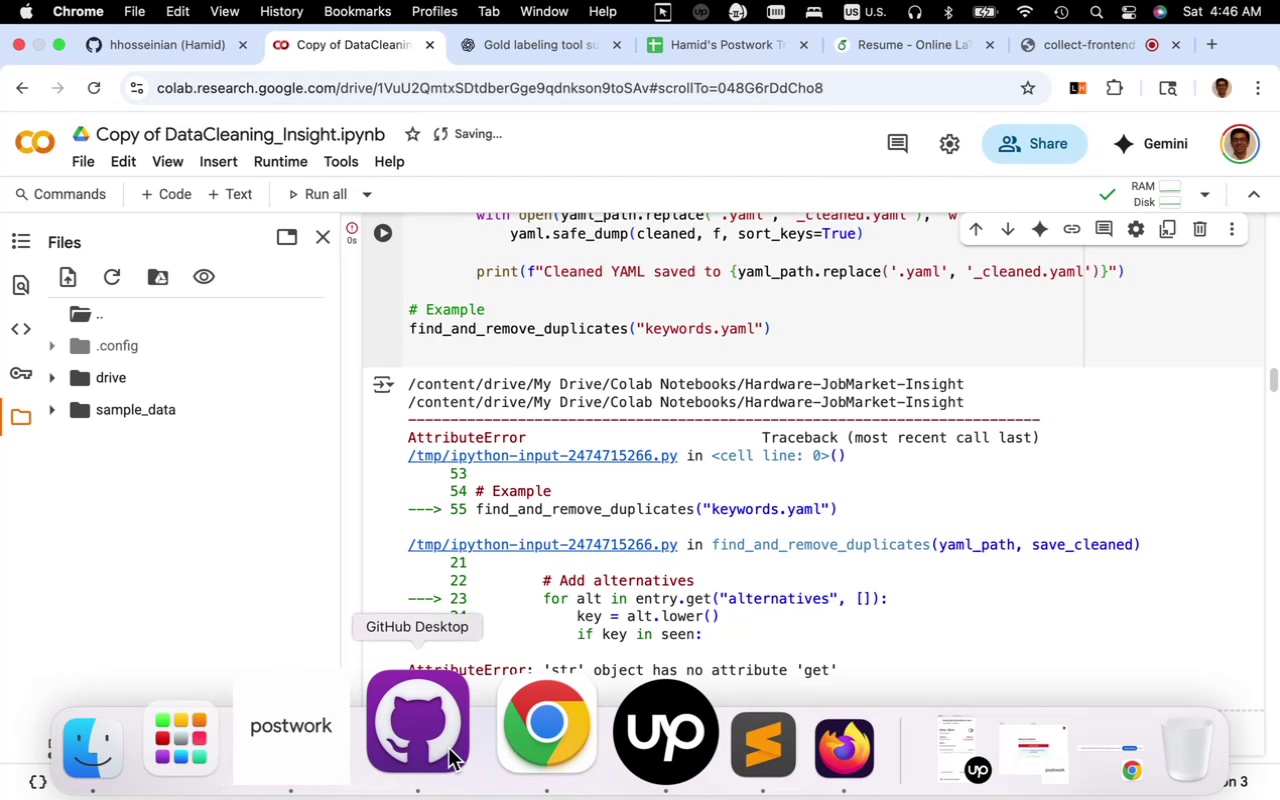 
wait(5.38)
 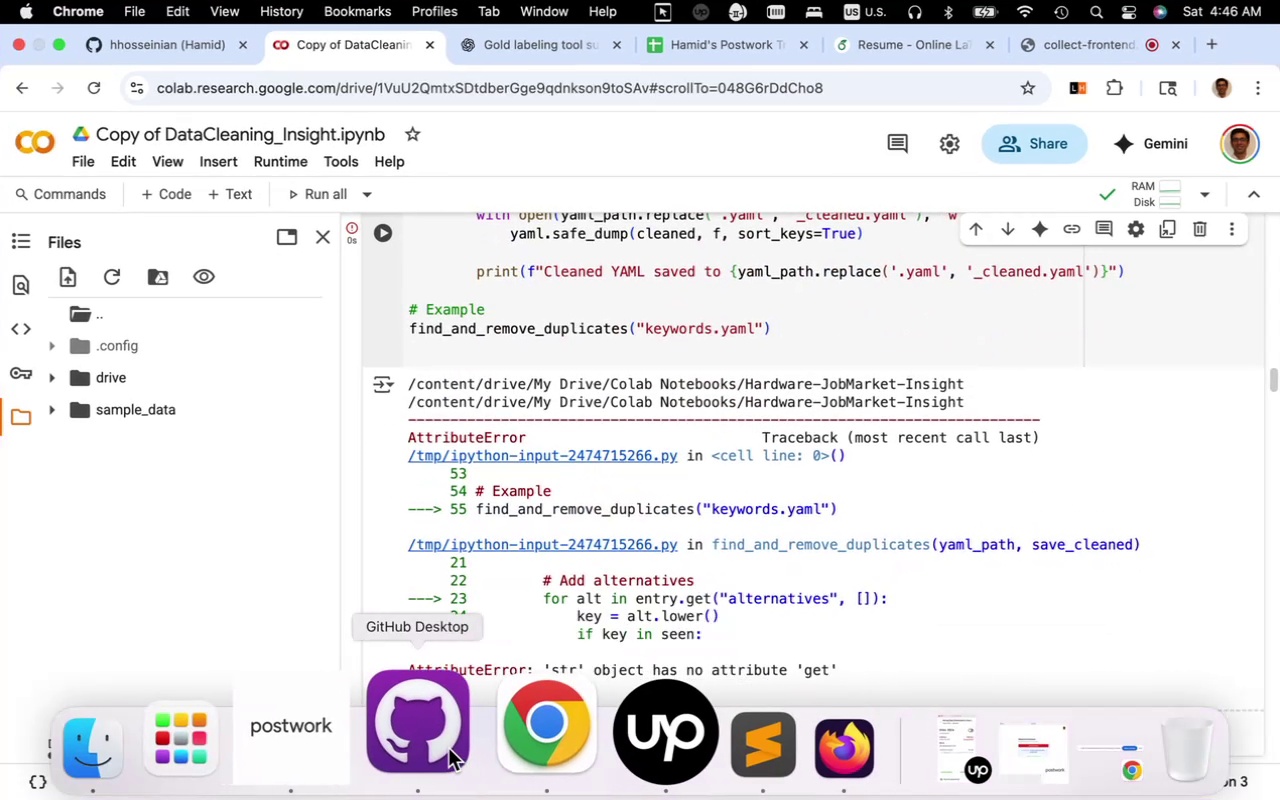 
left_click([85, 374])
 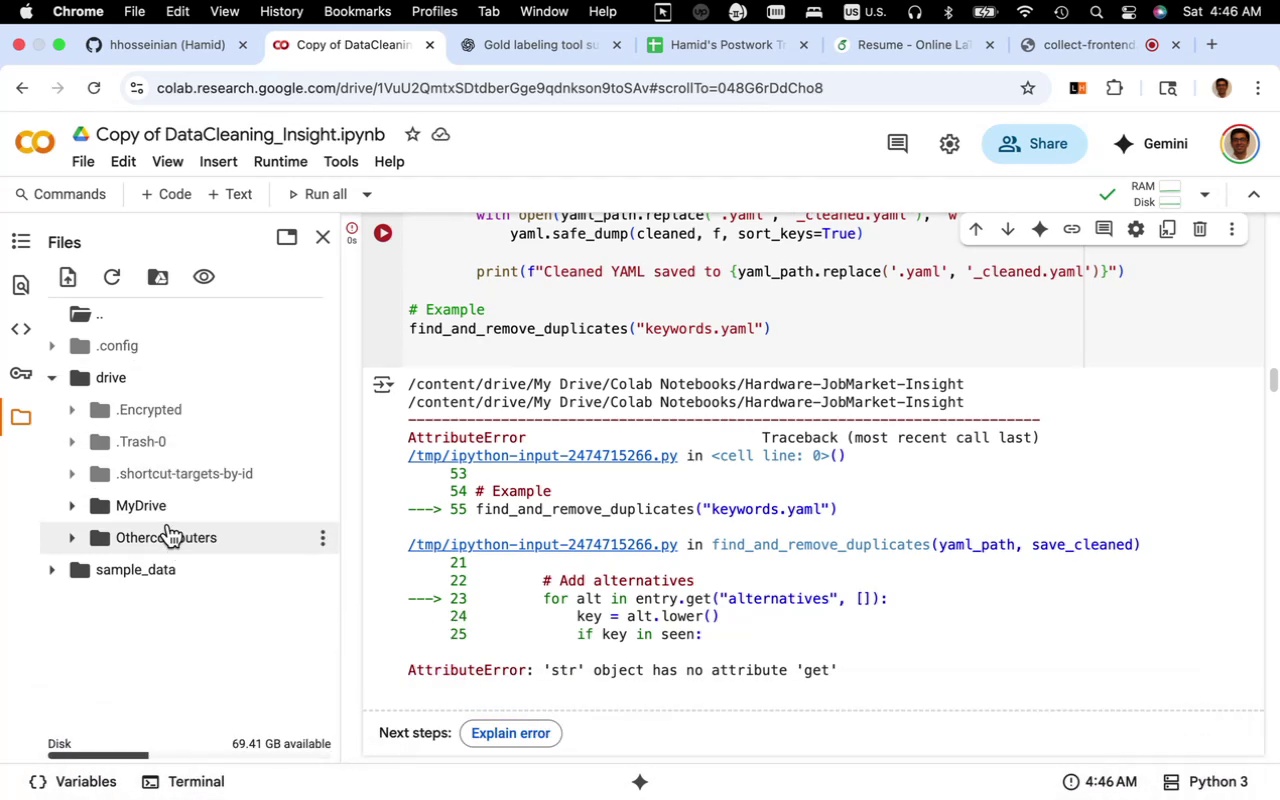 
left_click([163, 510])
 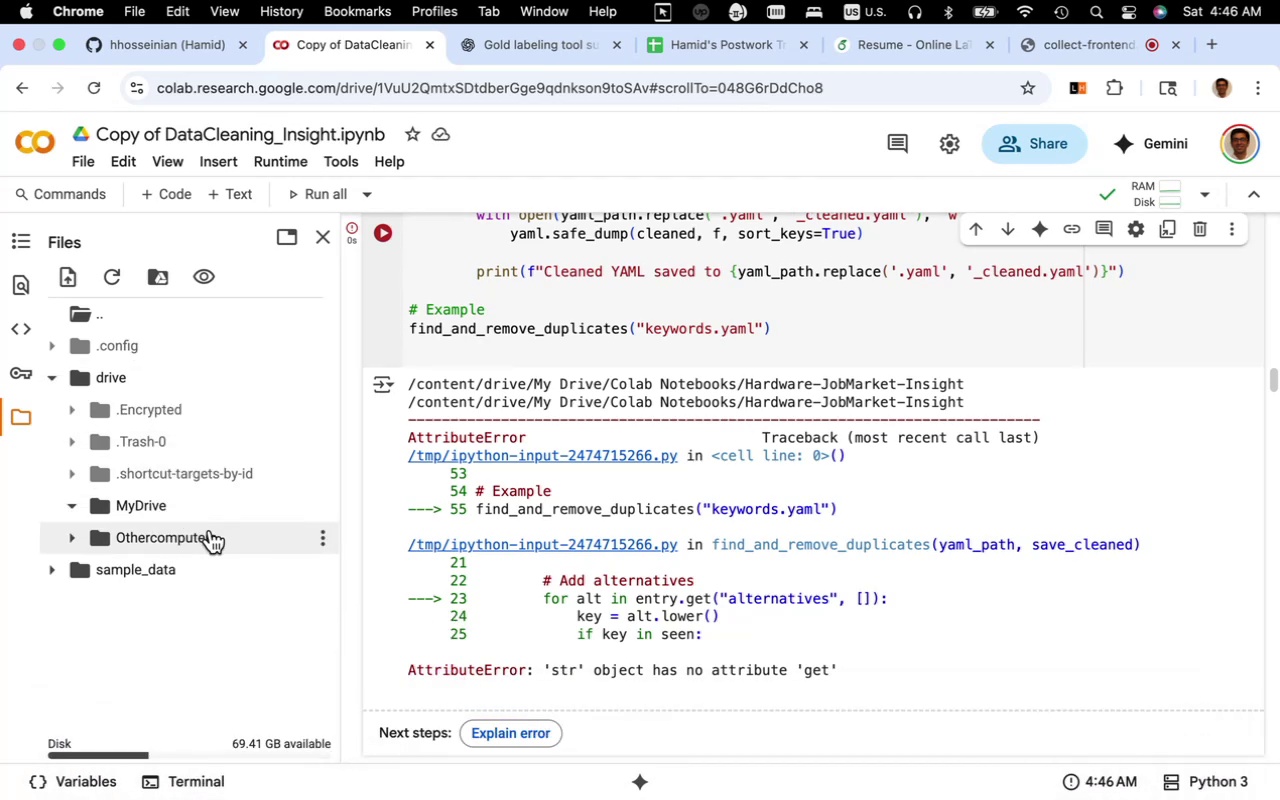 
scroll: coordinate [226, 521], scroll_direction: down, amount: 12.0
 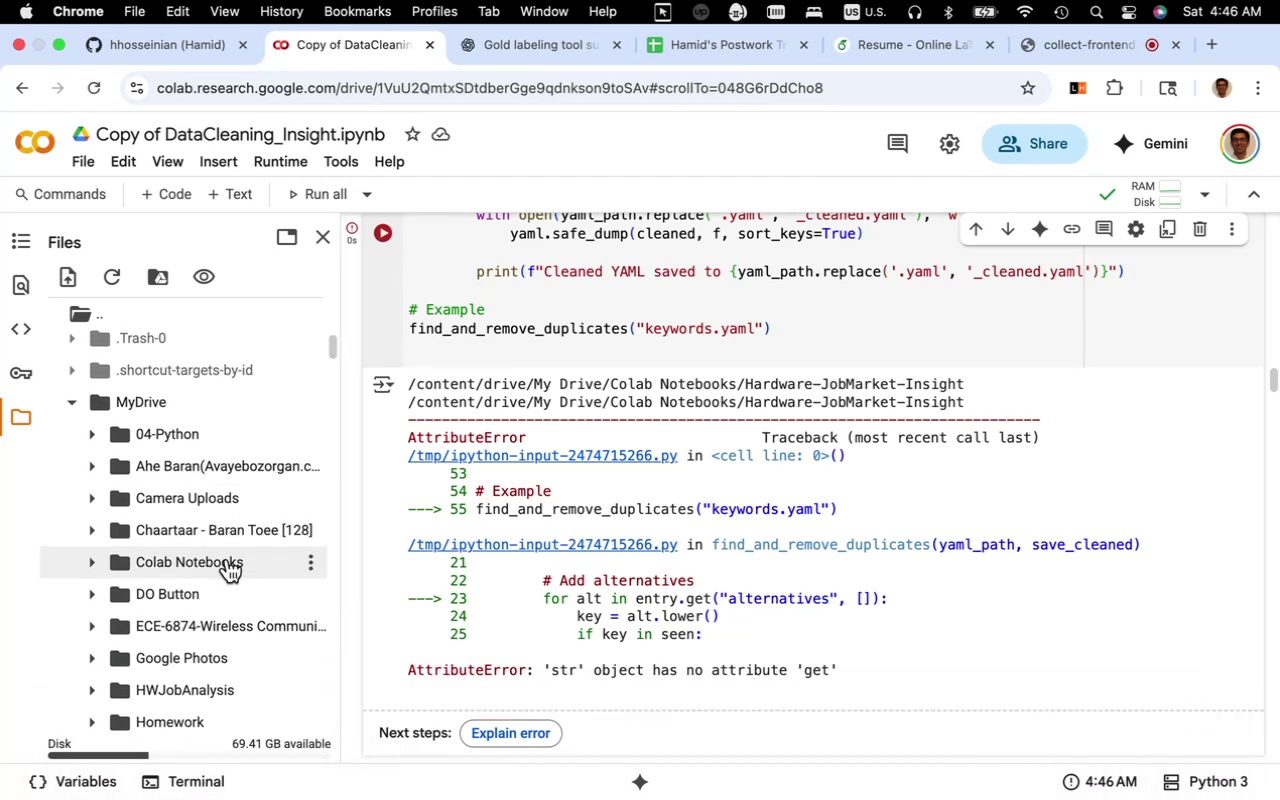 
left_click([227, 559])
 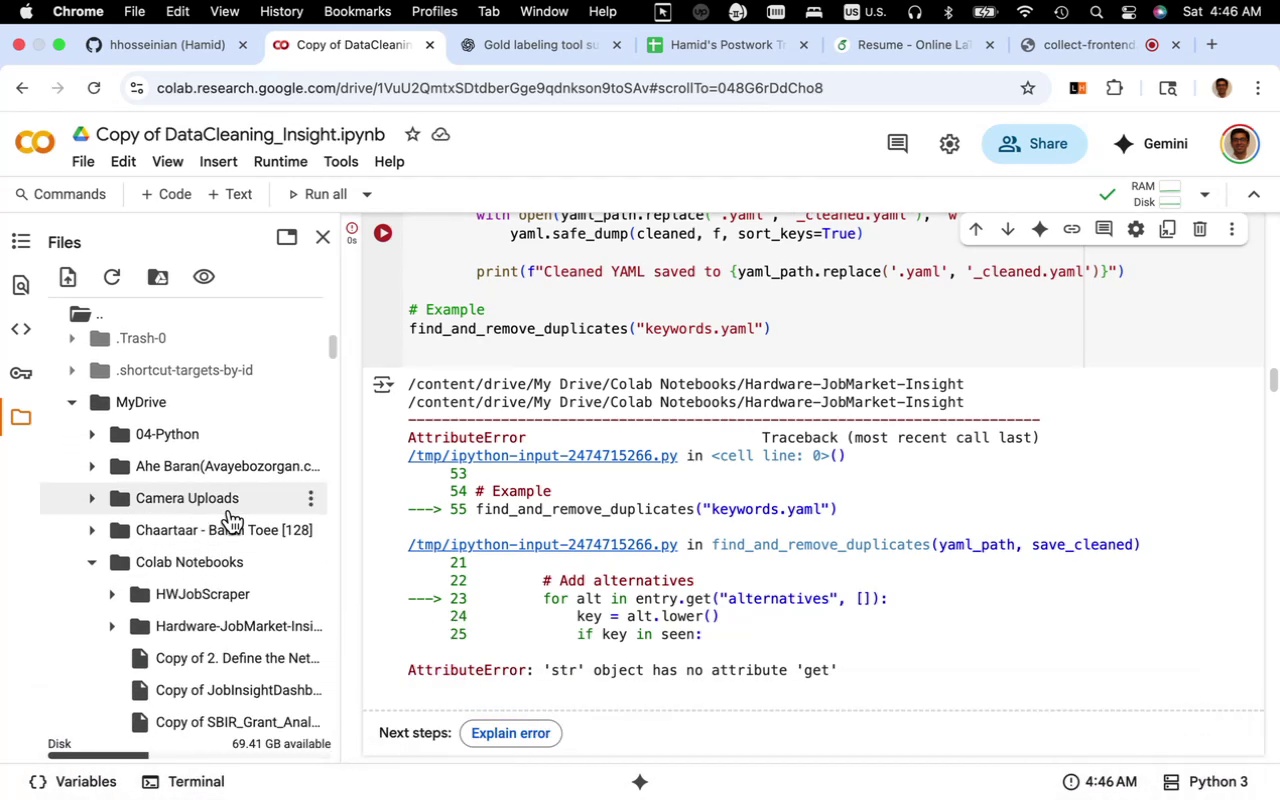 
scroll: coordinate [229, 510], scroll_direction: down, amount: 7.0
 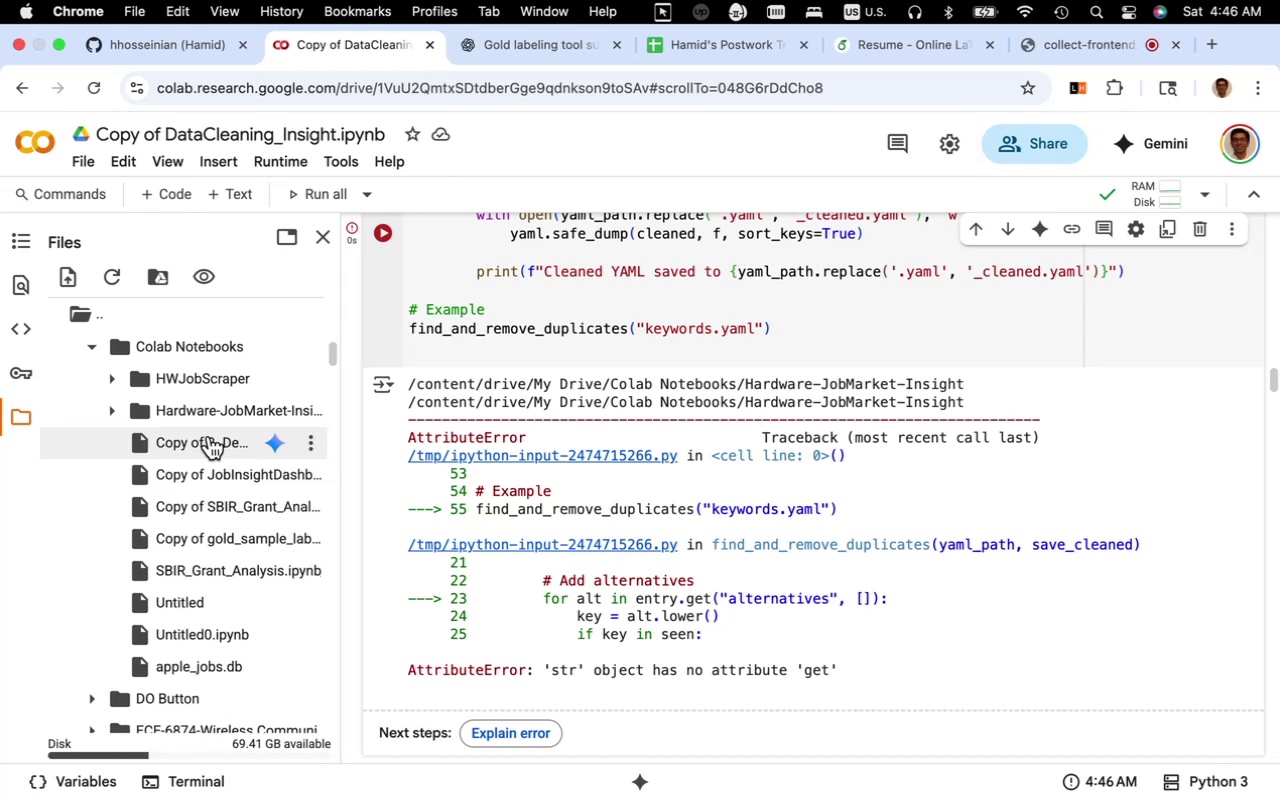 
left_click([201, 416])
 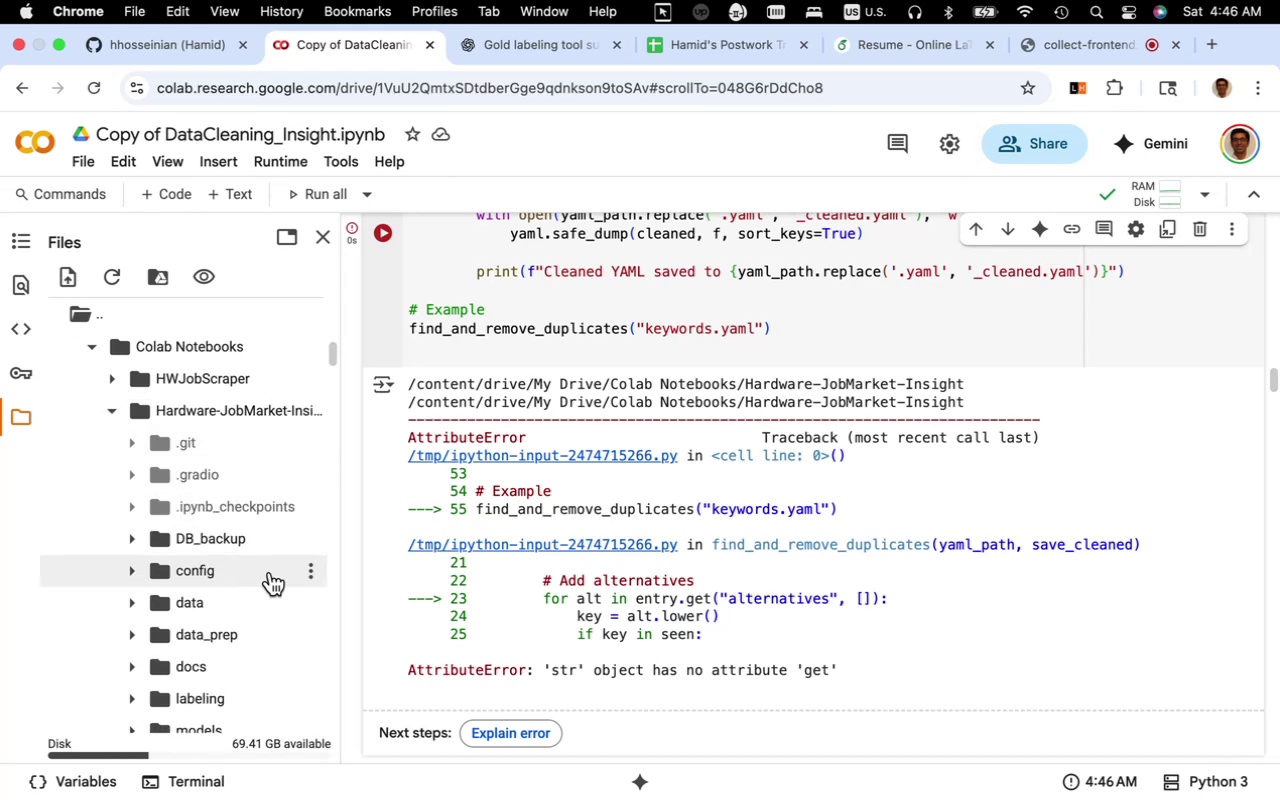 
scroll: coordinate [270, 573], scroll_direction: down, amount: 4.0
 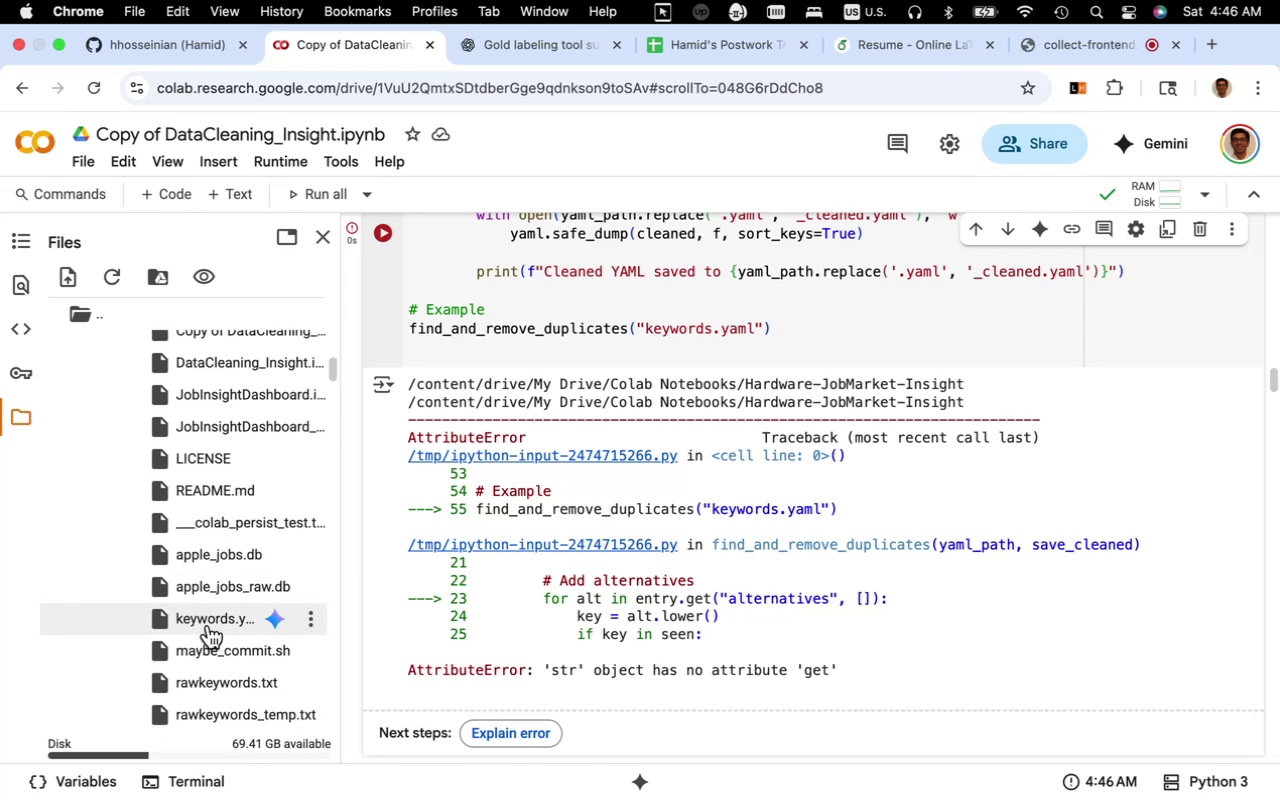 
scroll: coordinate [543, 591], scroll_direction: up, amount: 3.0
 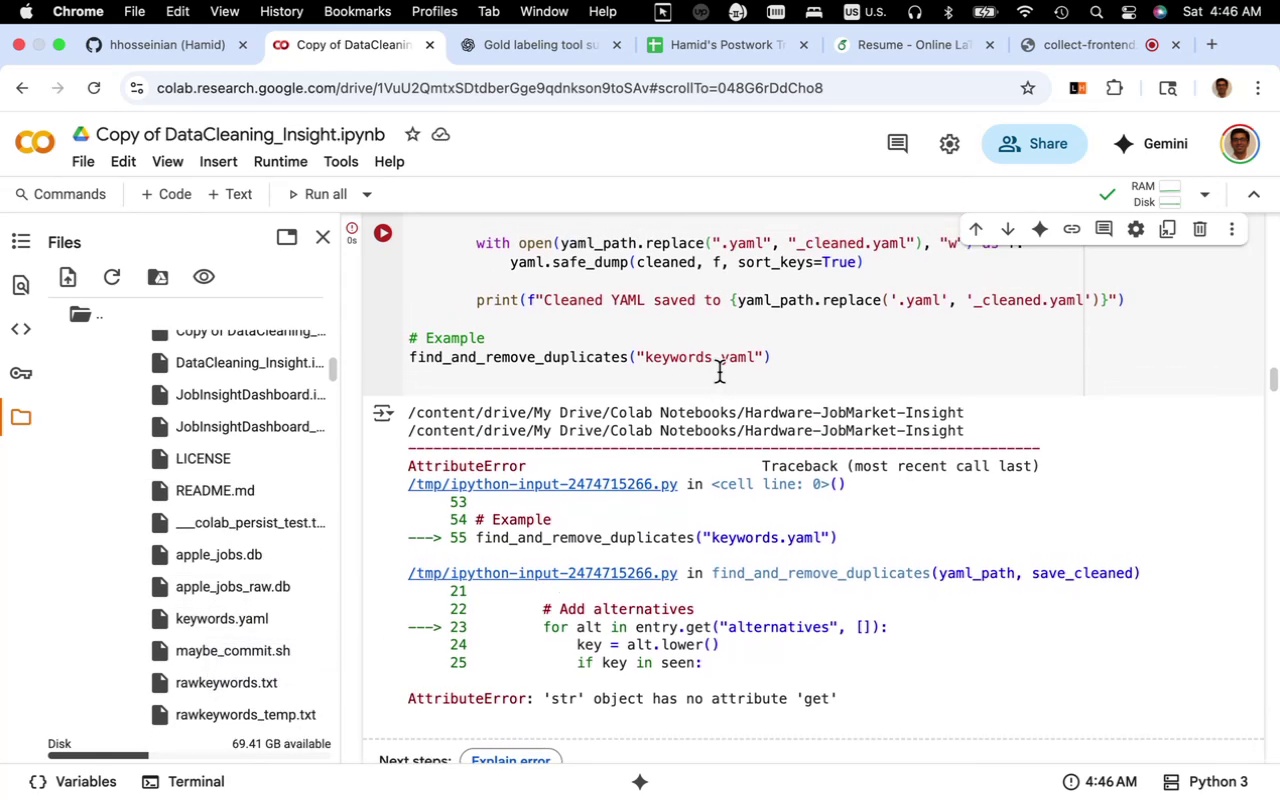 
left_click([719, 372])
 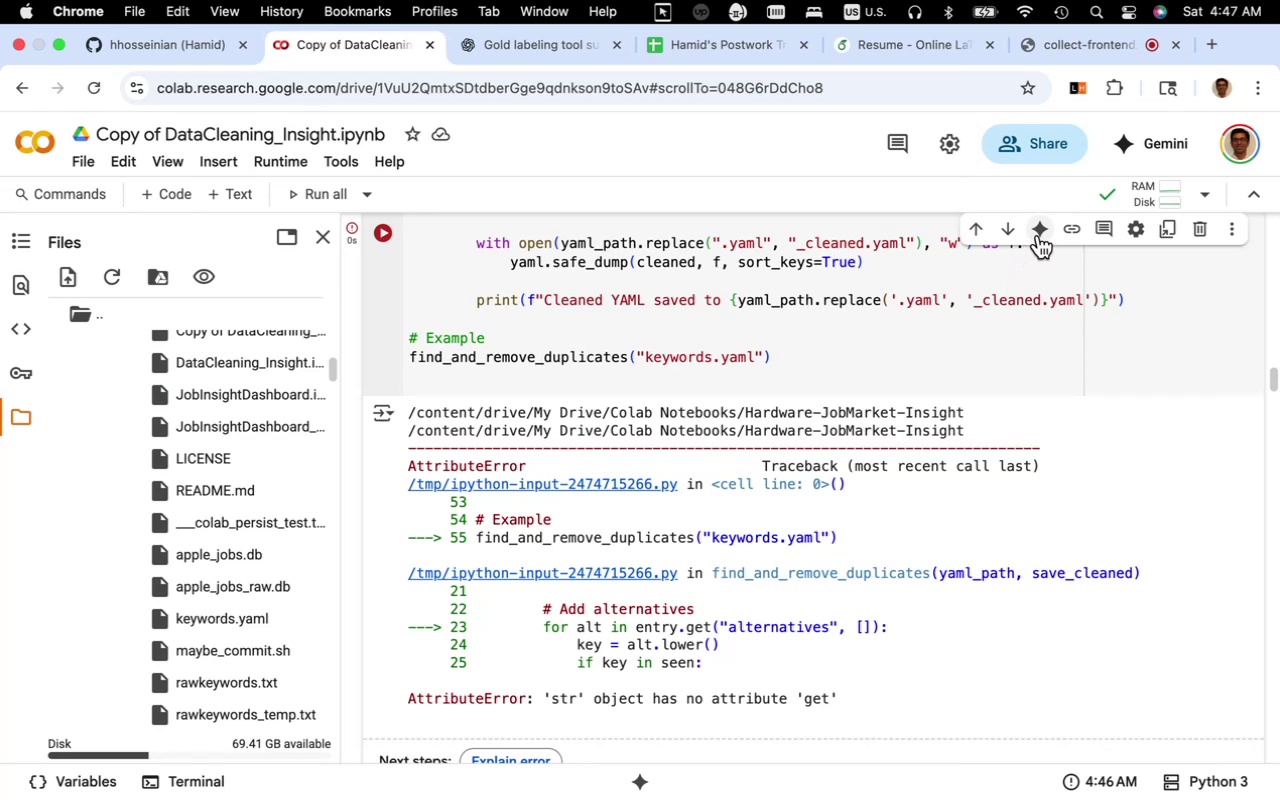 
wait(7.77)
 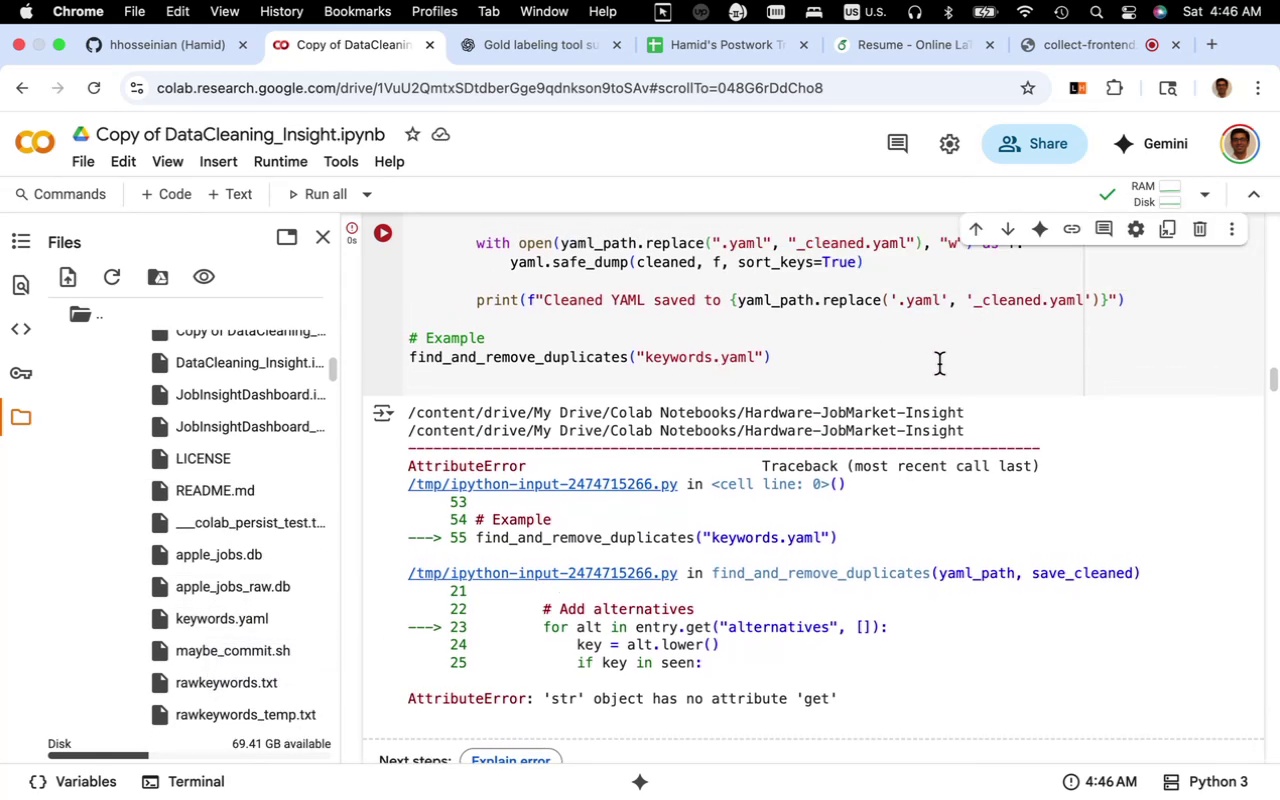 
scroll: coordinate [836, 551], scroll_direction: up, amount: 27.0
 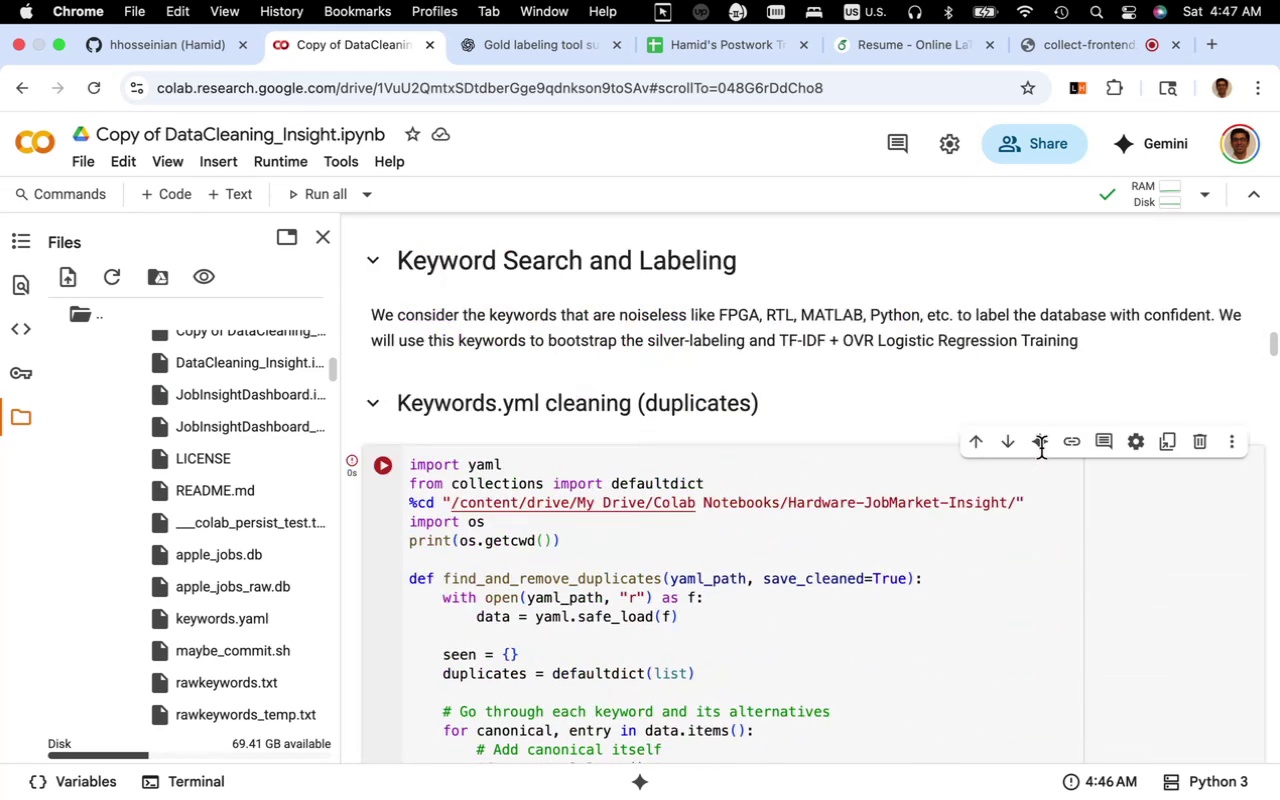 
left_click([1042, 446])
 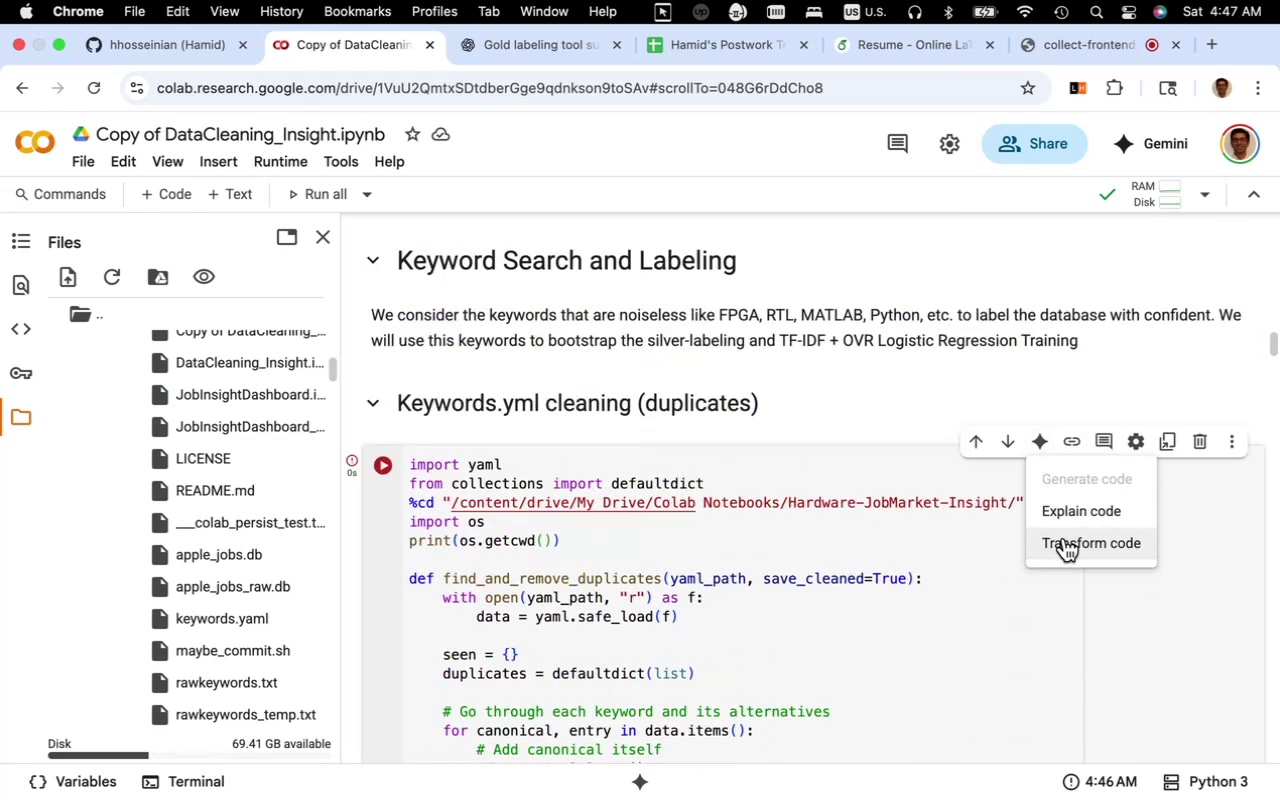 
left_click([1064, 538])
 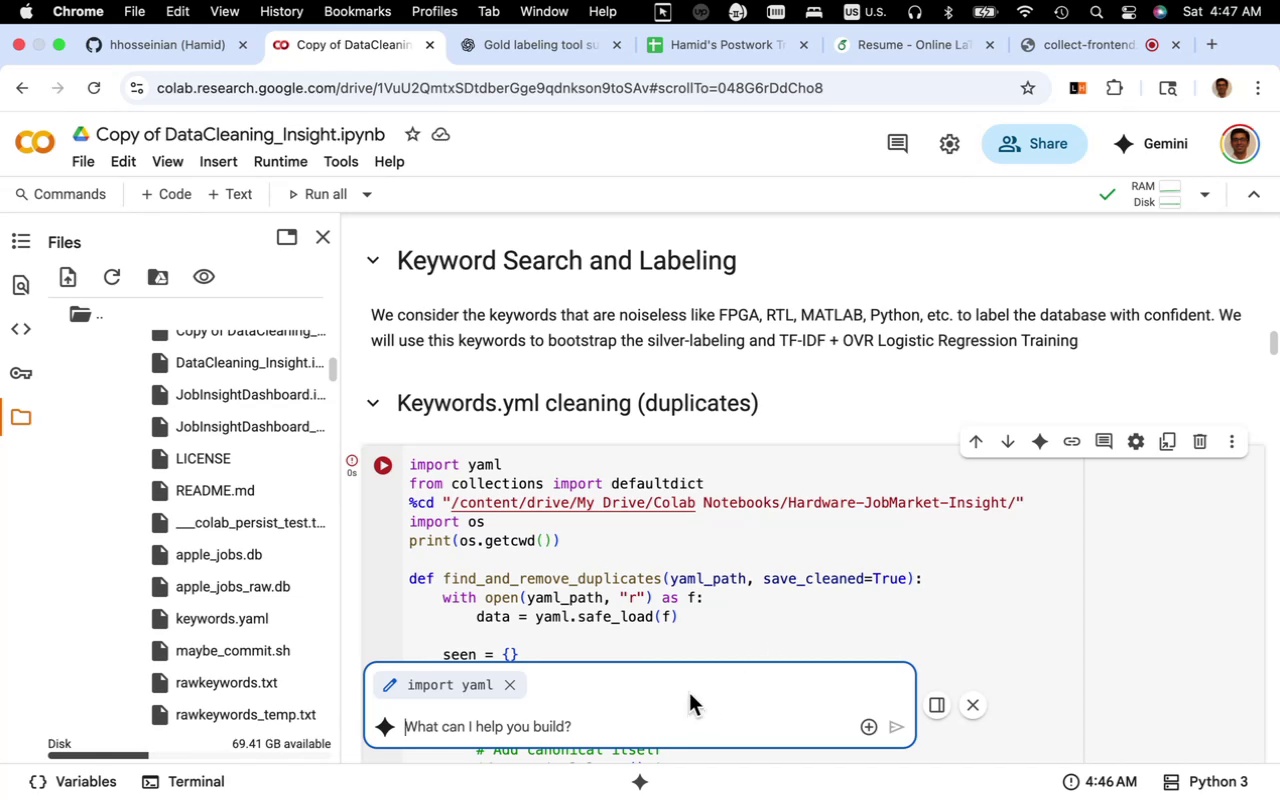 
type(cannot locate the file)
 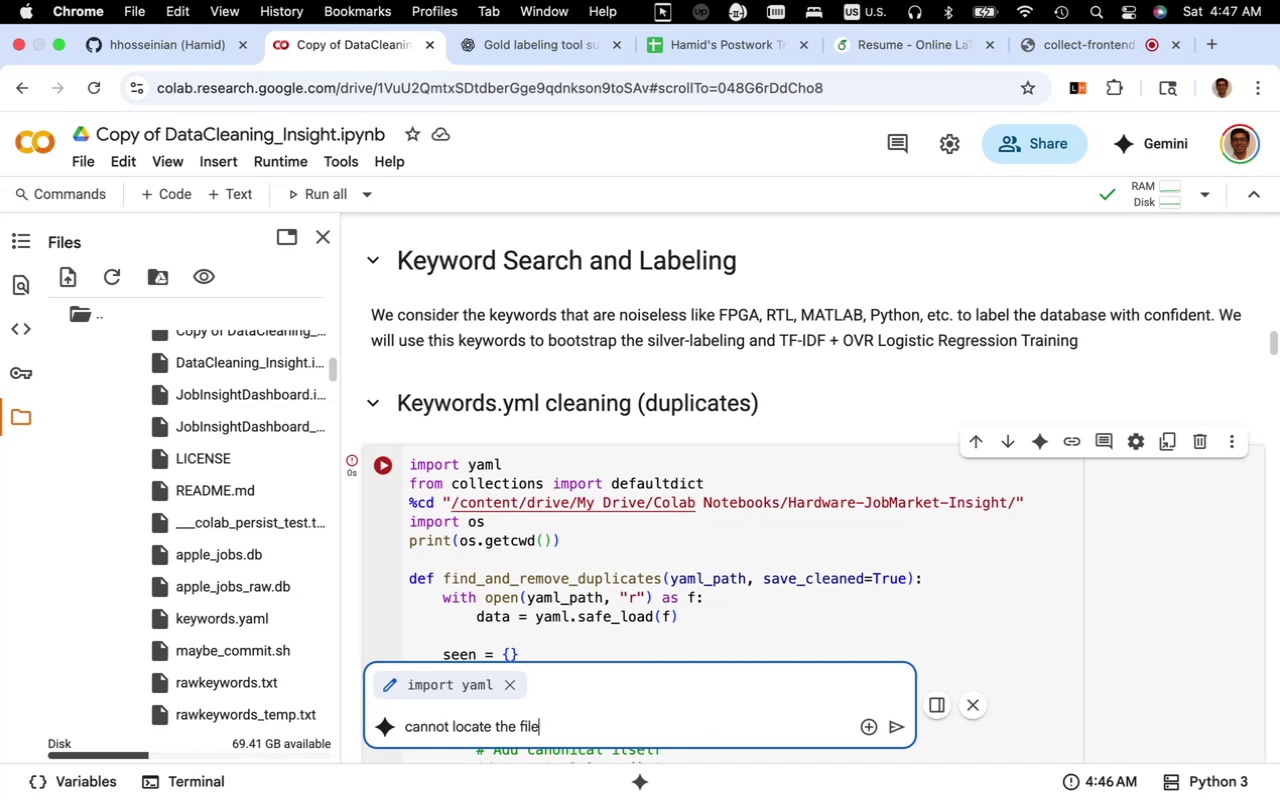 
key(Enter)
 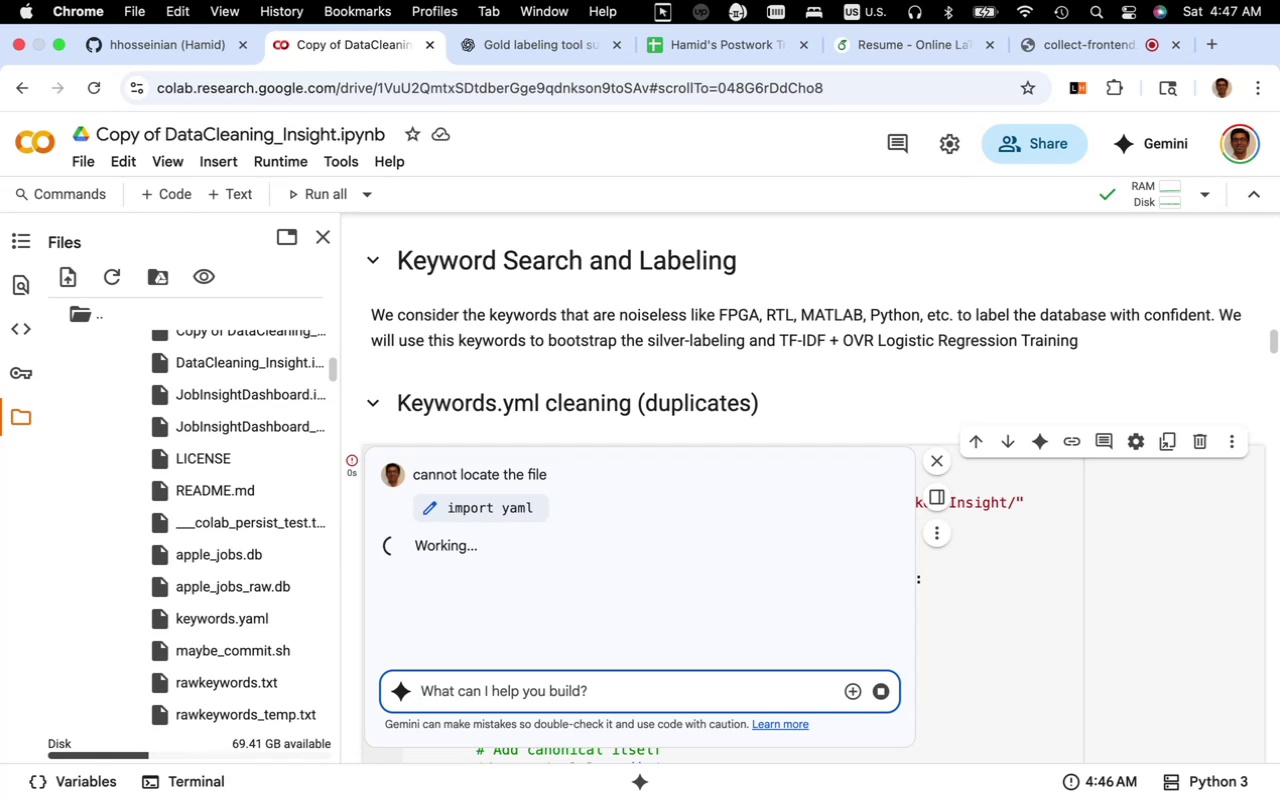 
wait(17.25)
 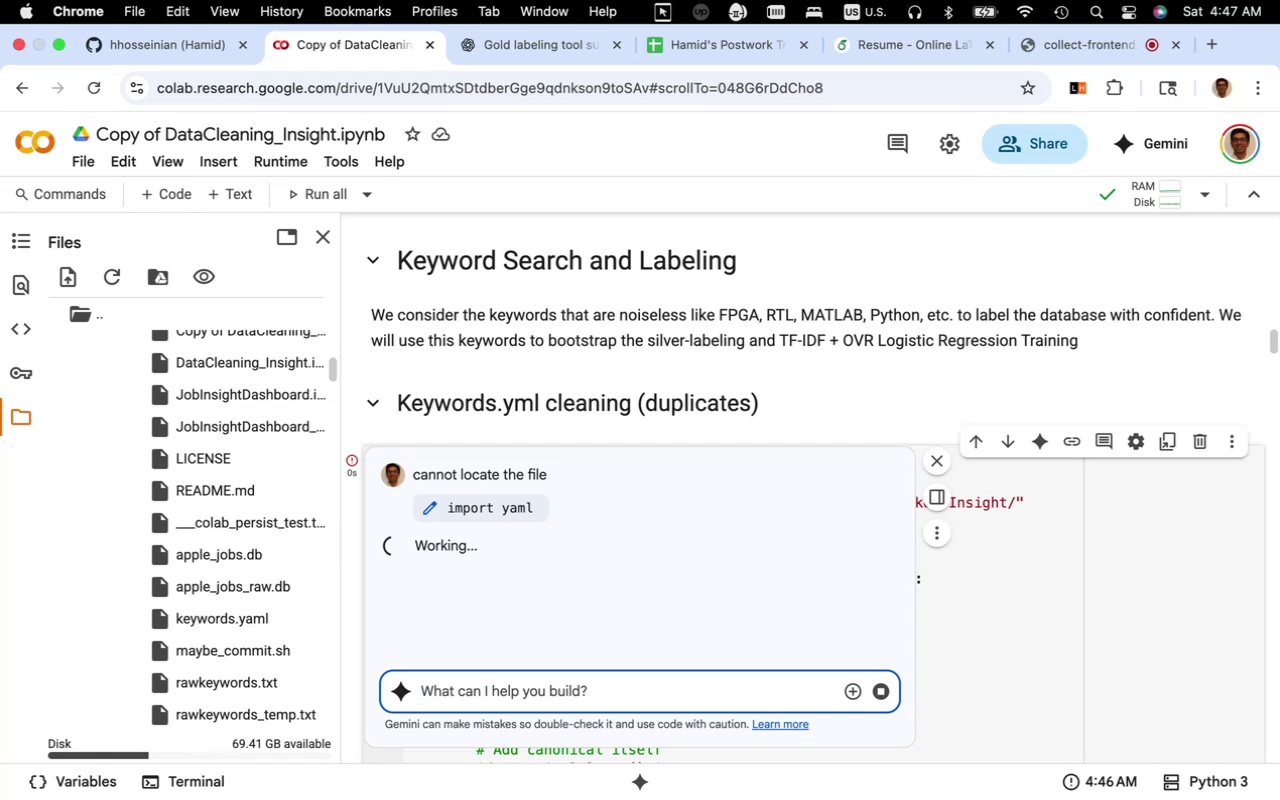 
scroll: coordinate [968, 550], scroll_direction: down, amount: 6.0
 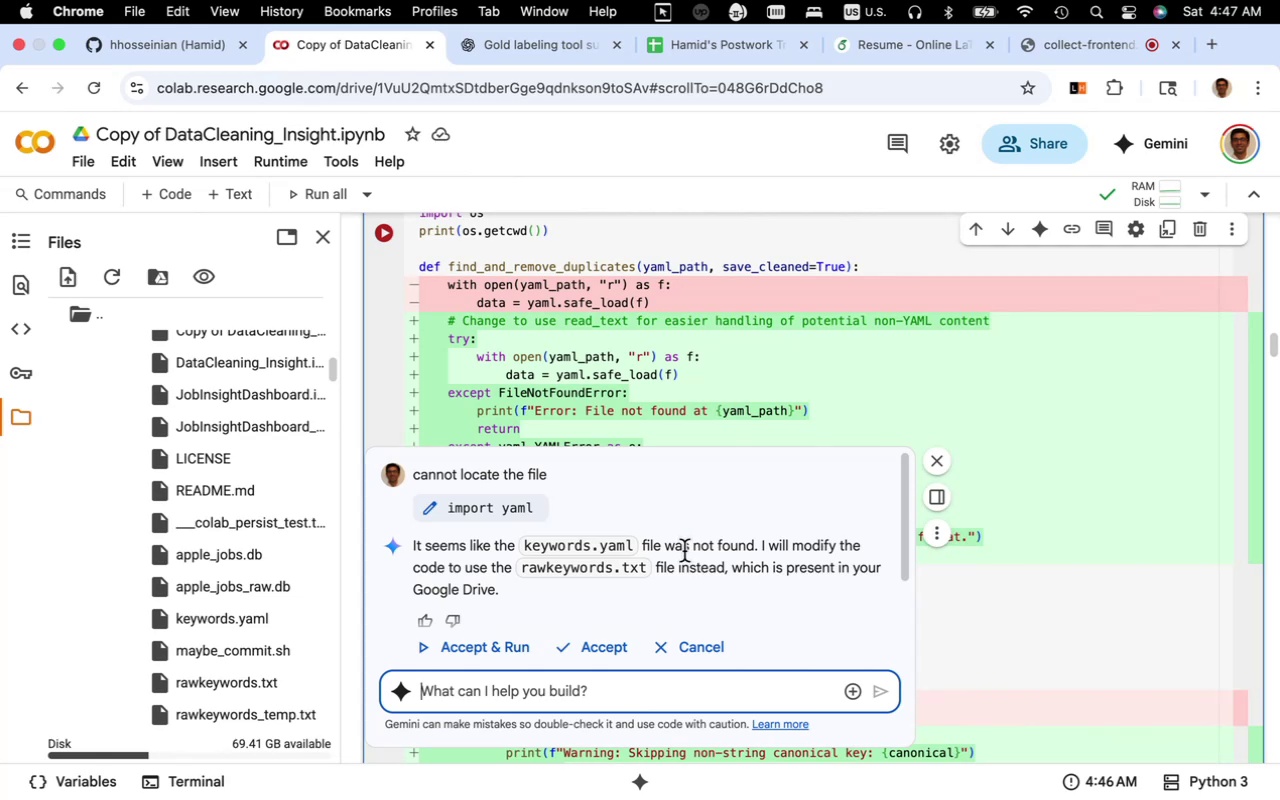 
wait(8.36)
 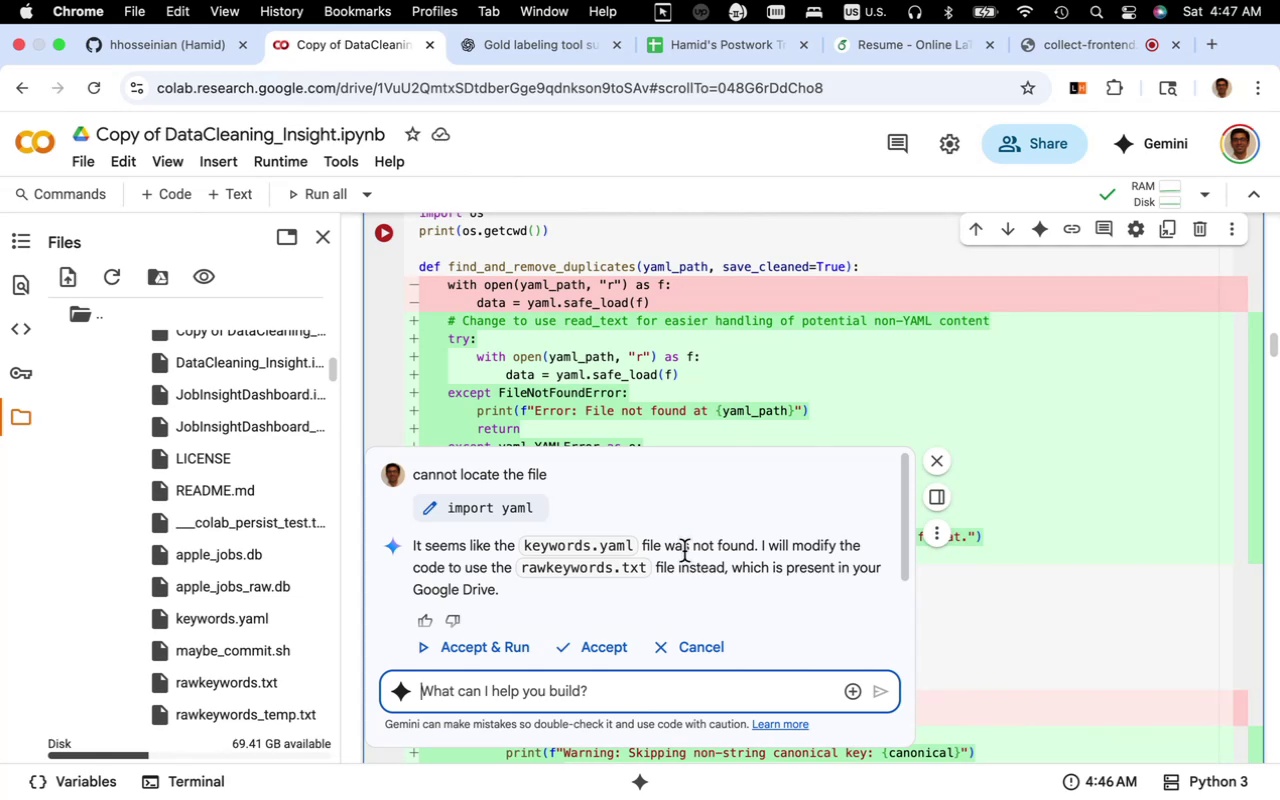 
left_click([496, 645])
 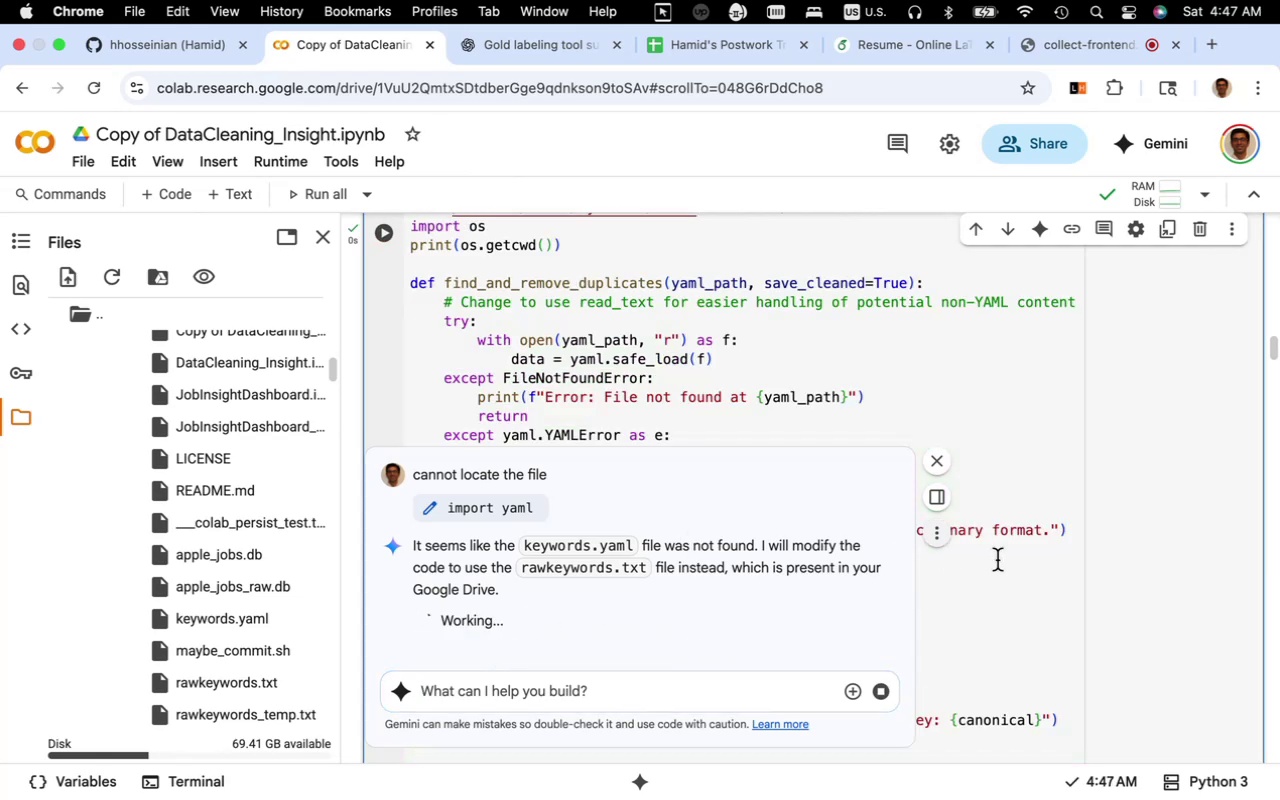 
scroll: coordinate [1048, 552], scroll_direction: down, amount: 3.0
 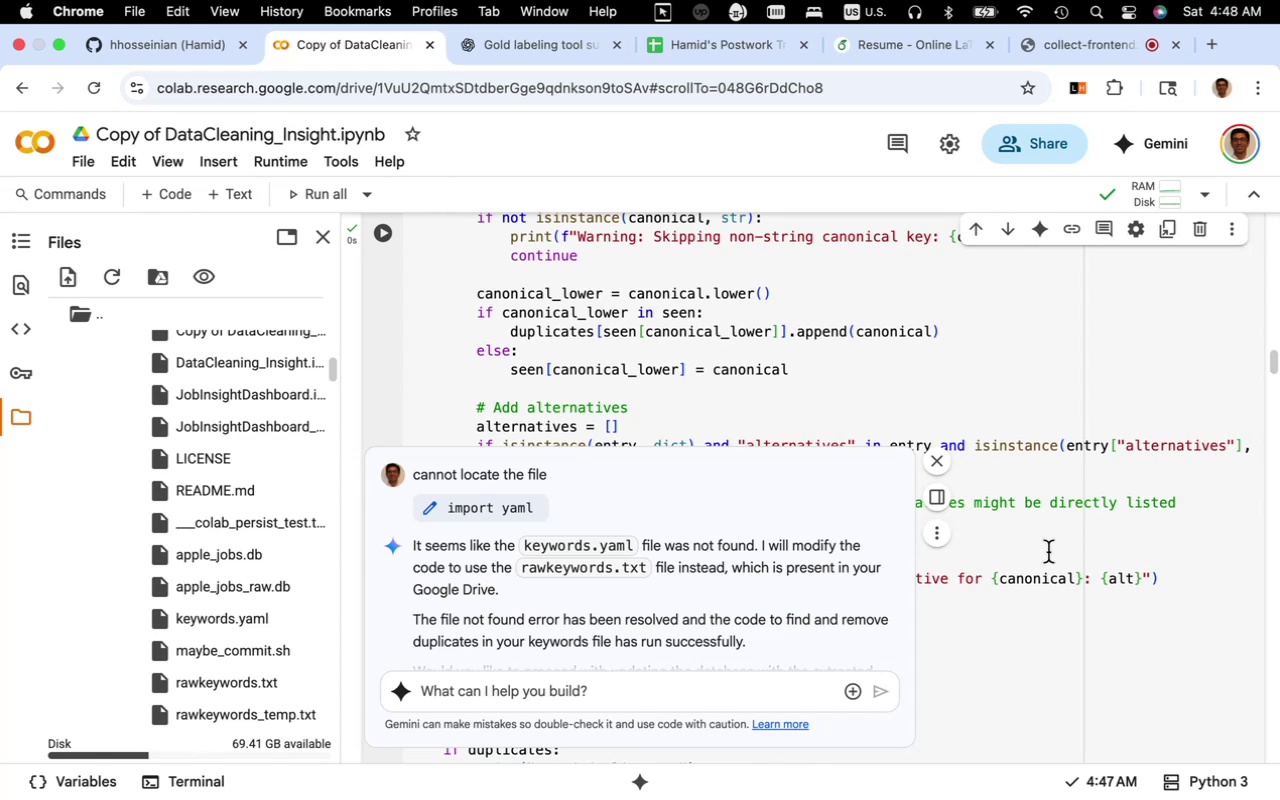 
wait(15.88)
 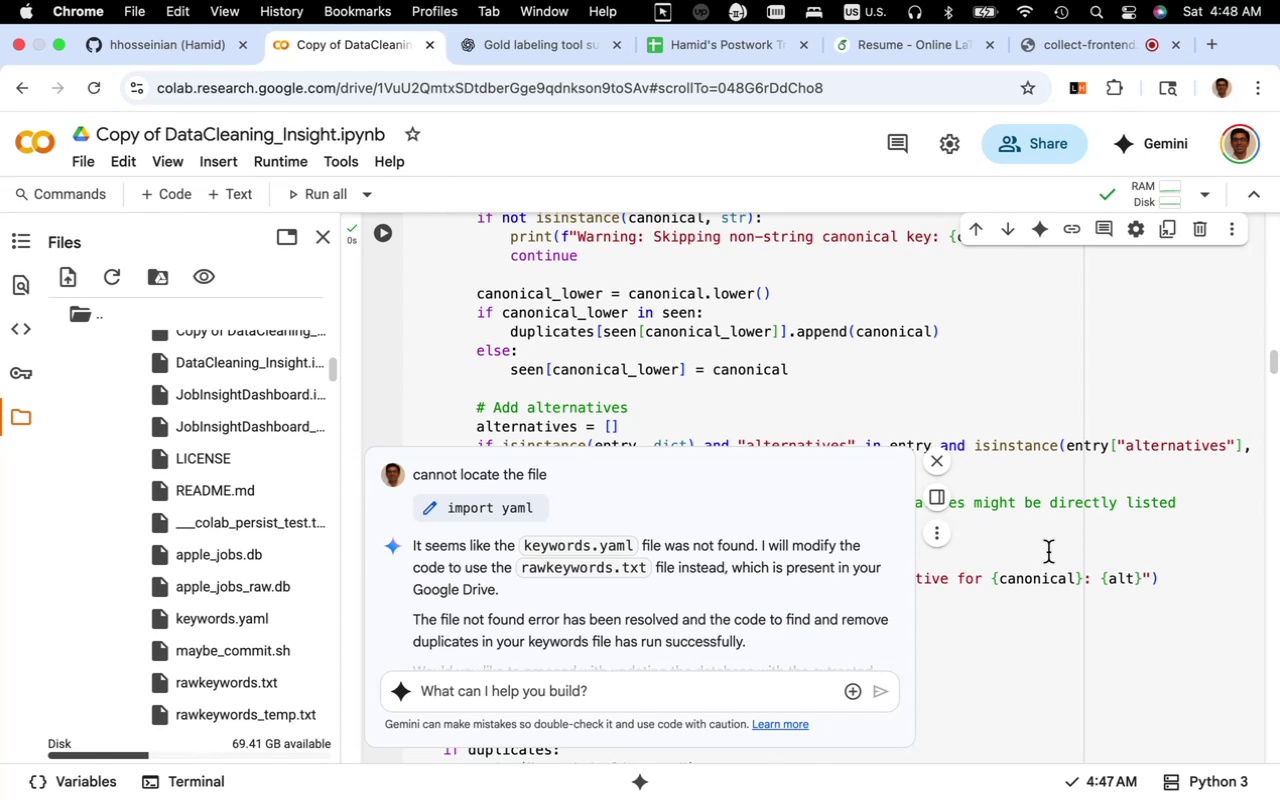 
scroll: coordinate [738, 623], scroll_direction: down, amount: 3.0
 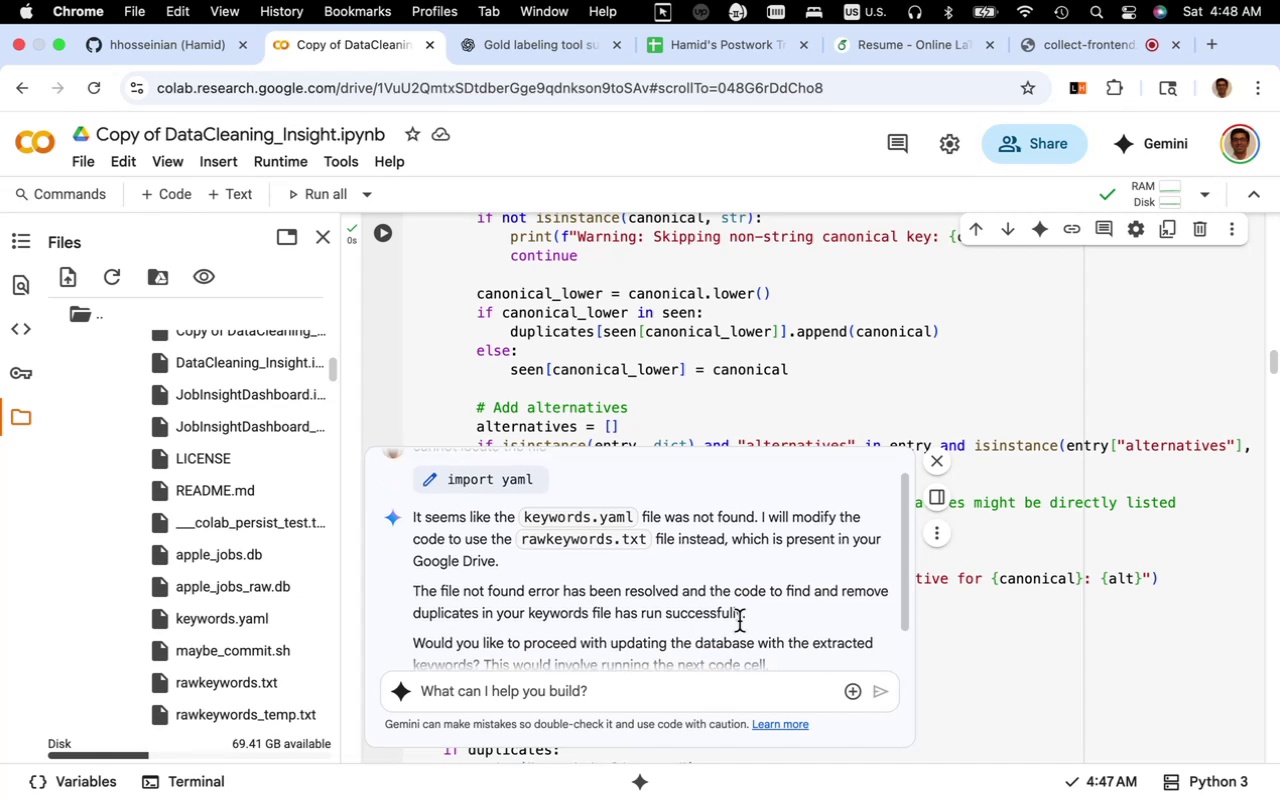 
wait(7.52)
 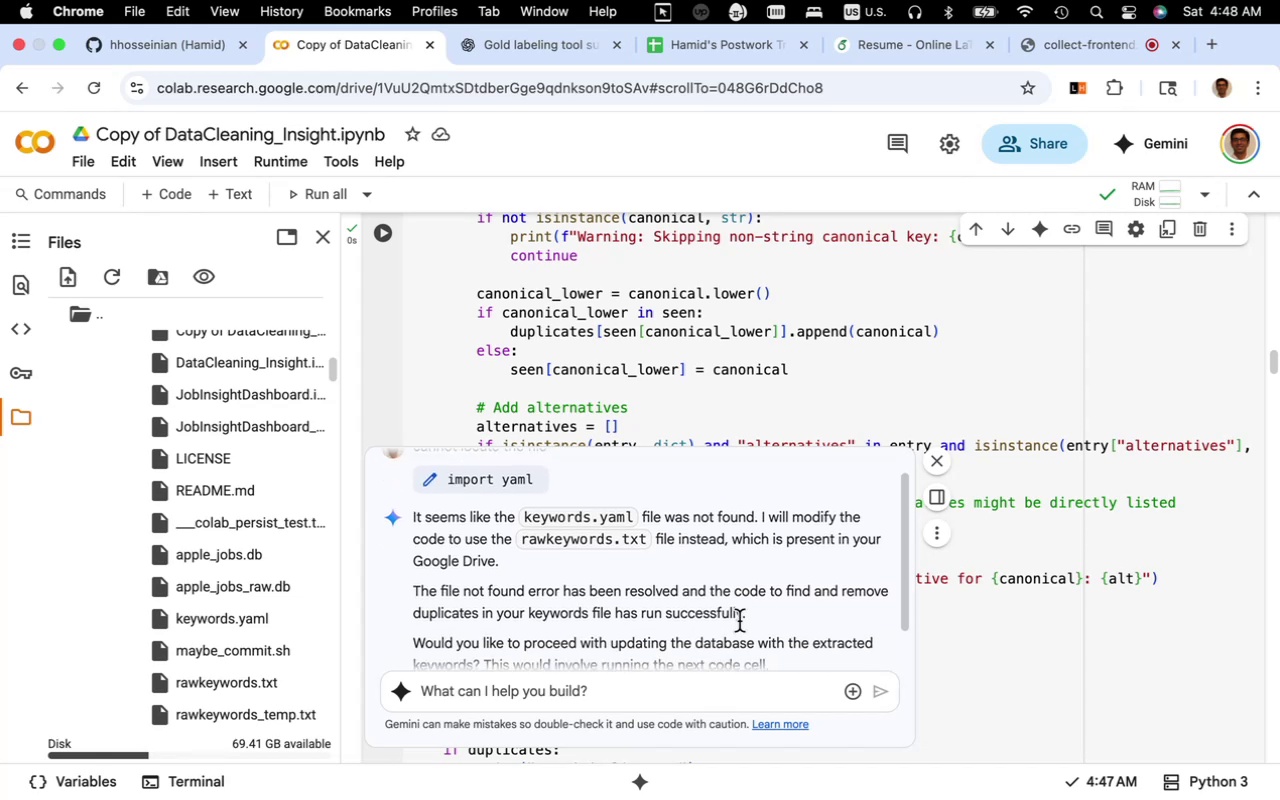 
scroll: coordinate [740, 621], scroll_direction: down, amount: 5.0
 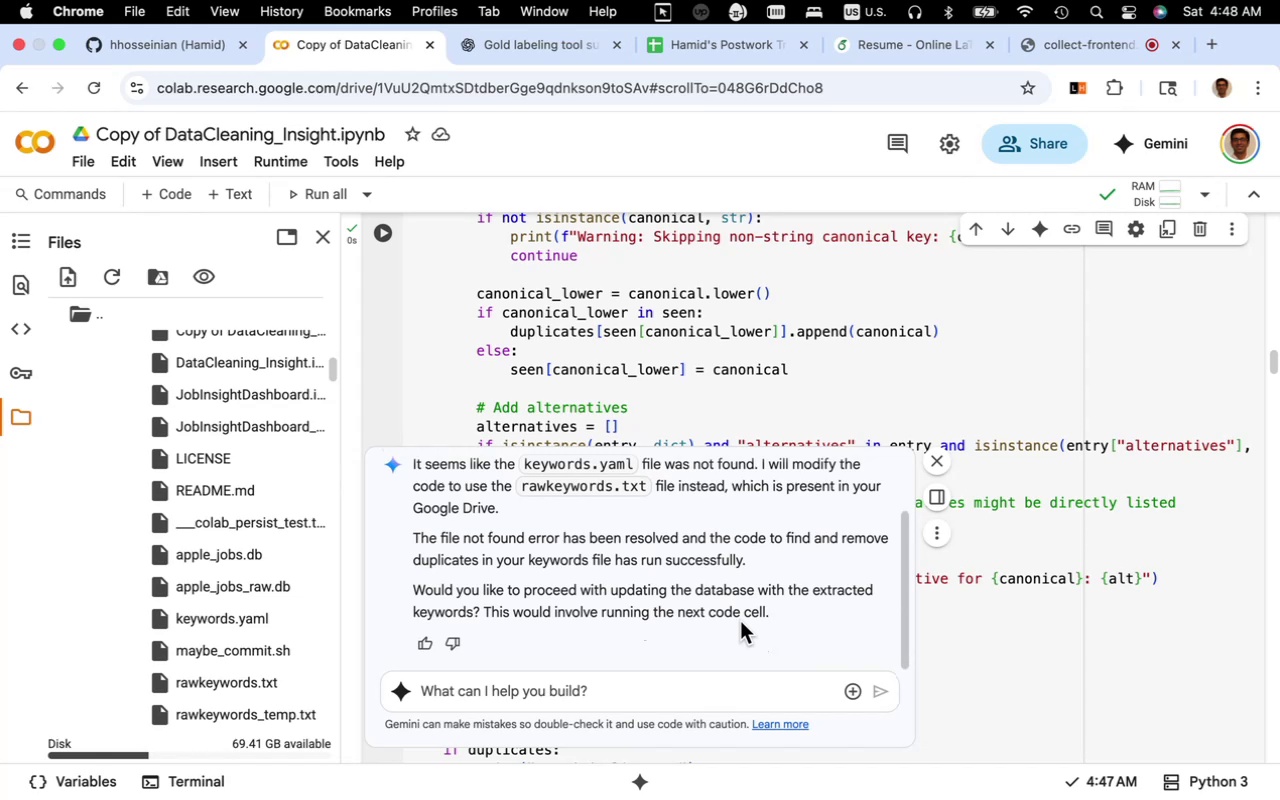 
wait(8.94)
 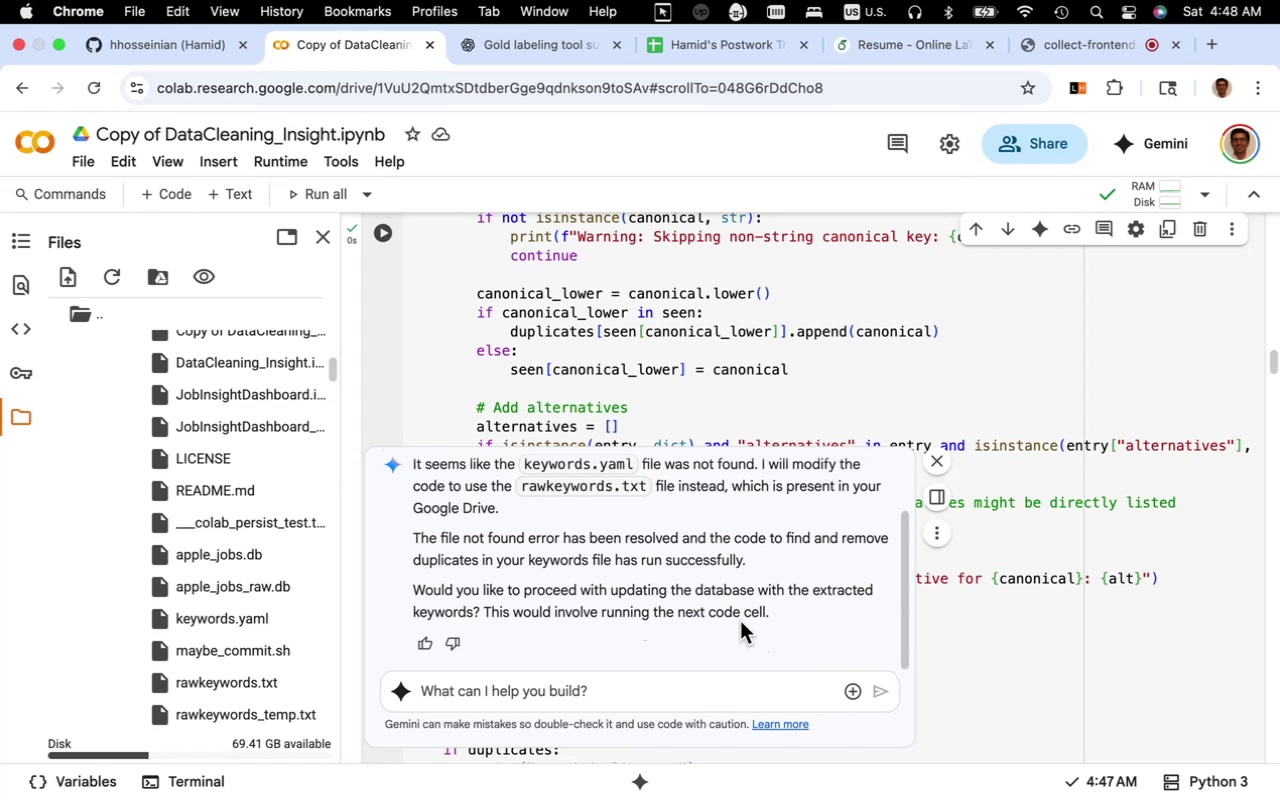 
scroll: coordinate [586, 598], scroll_direction: down, amount: 5.0
 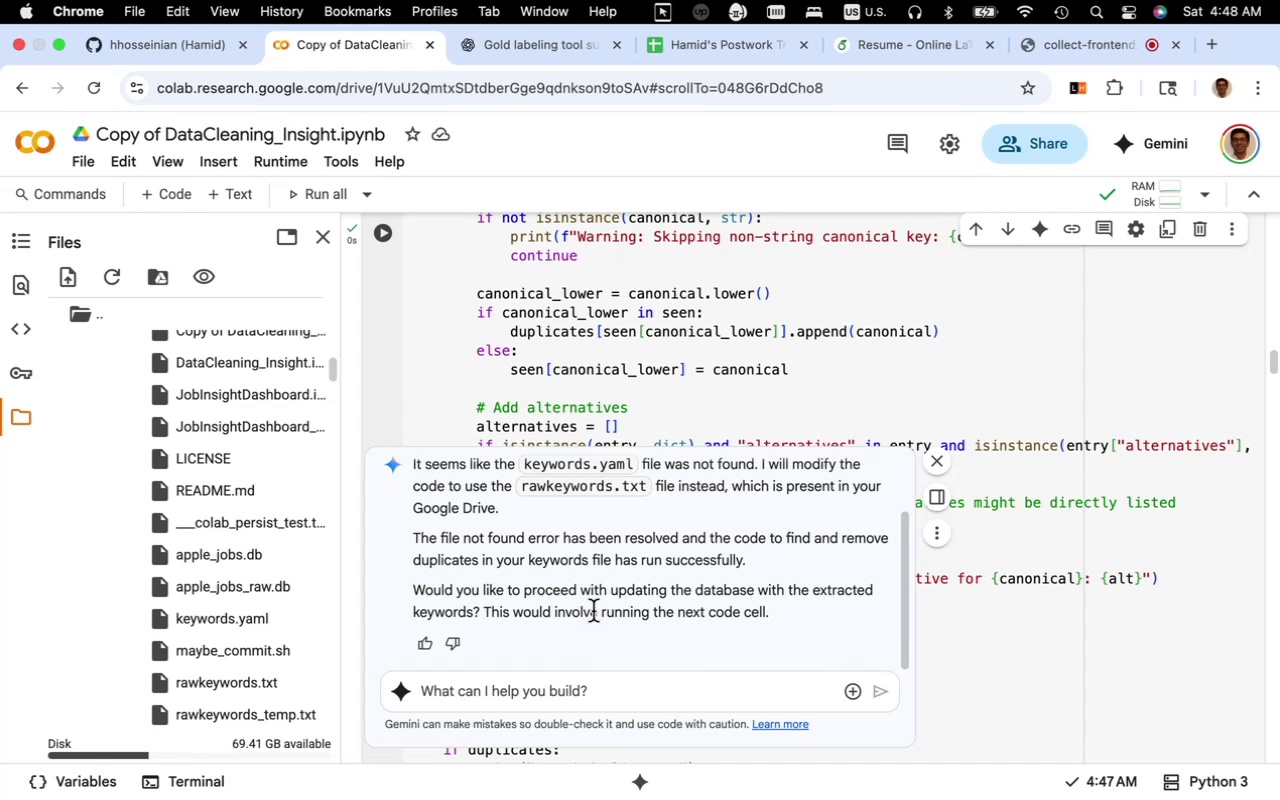 
wait(6.29)
 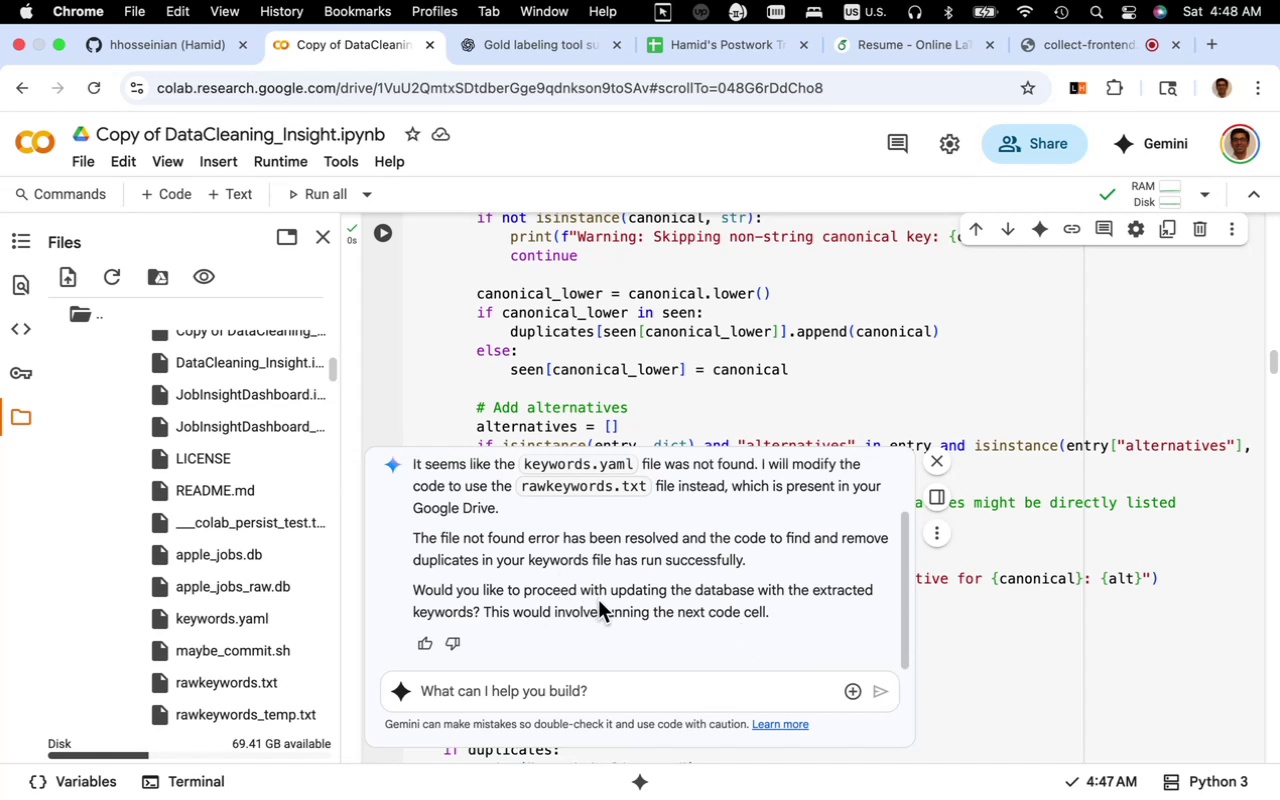 
left_click([596, 610])
 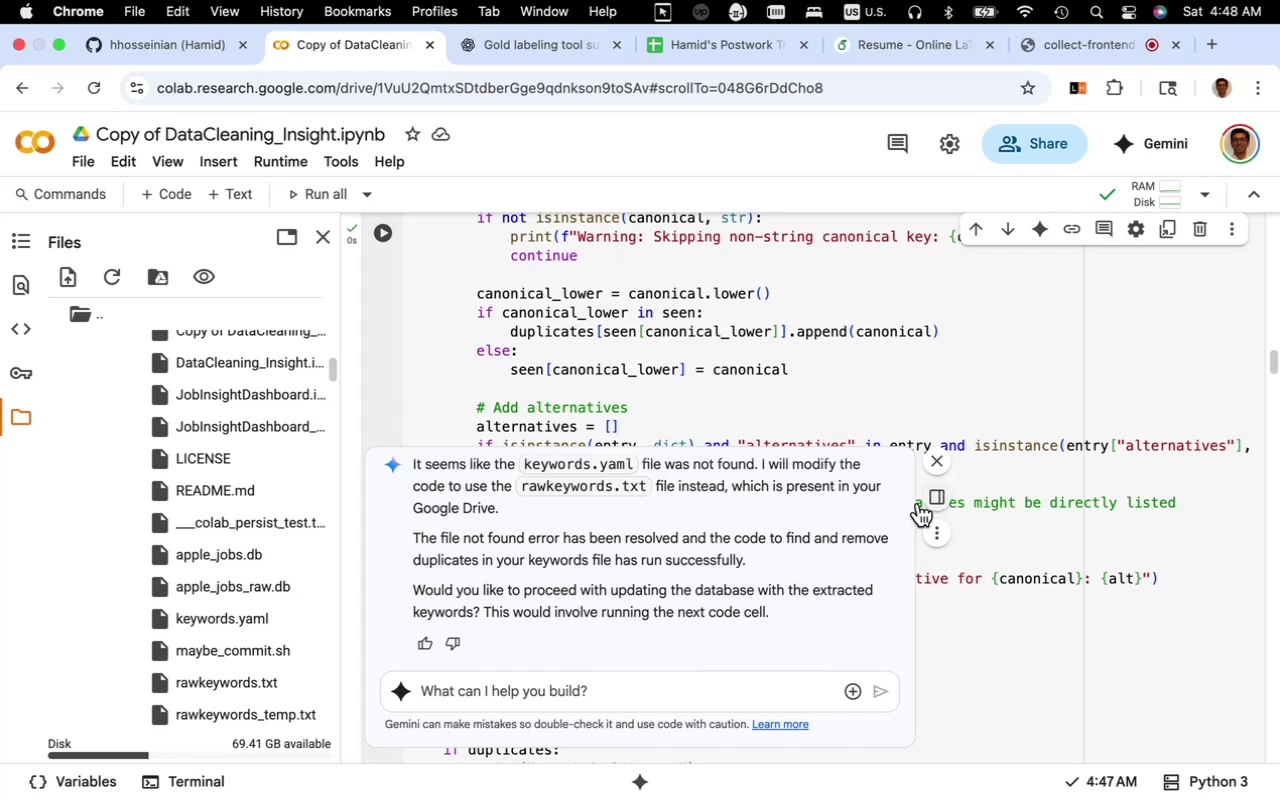 
mouse_move([902, 497])
 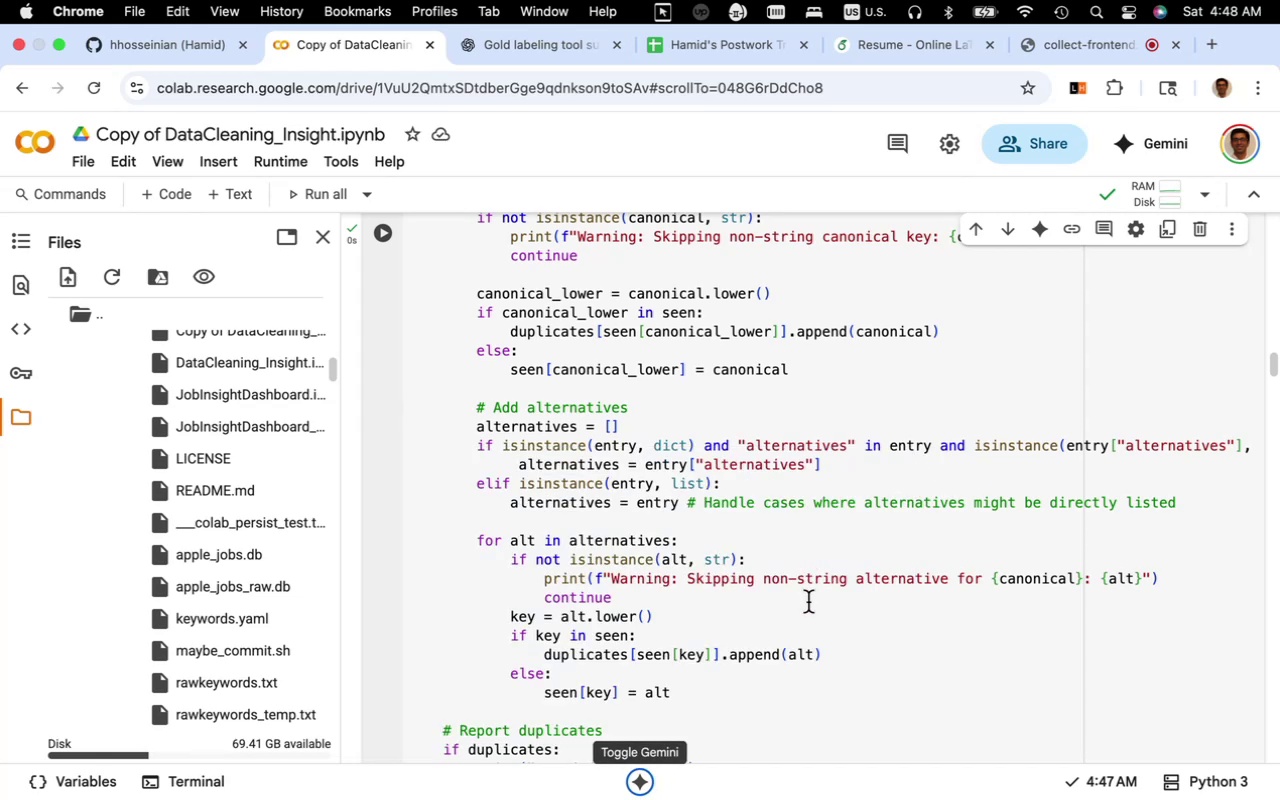 
scroll: coordinate [807, 636], scroll_direction: down, amount: 14.0
 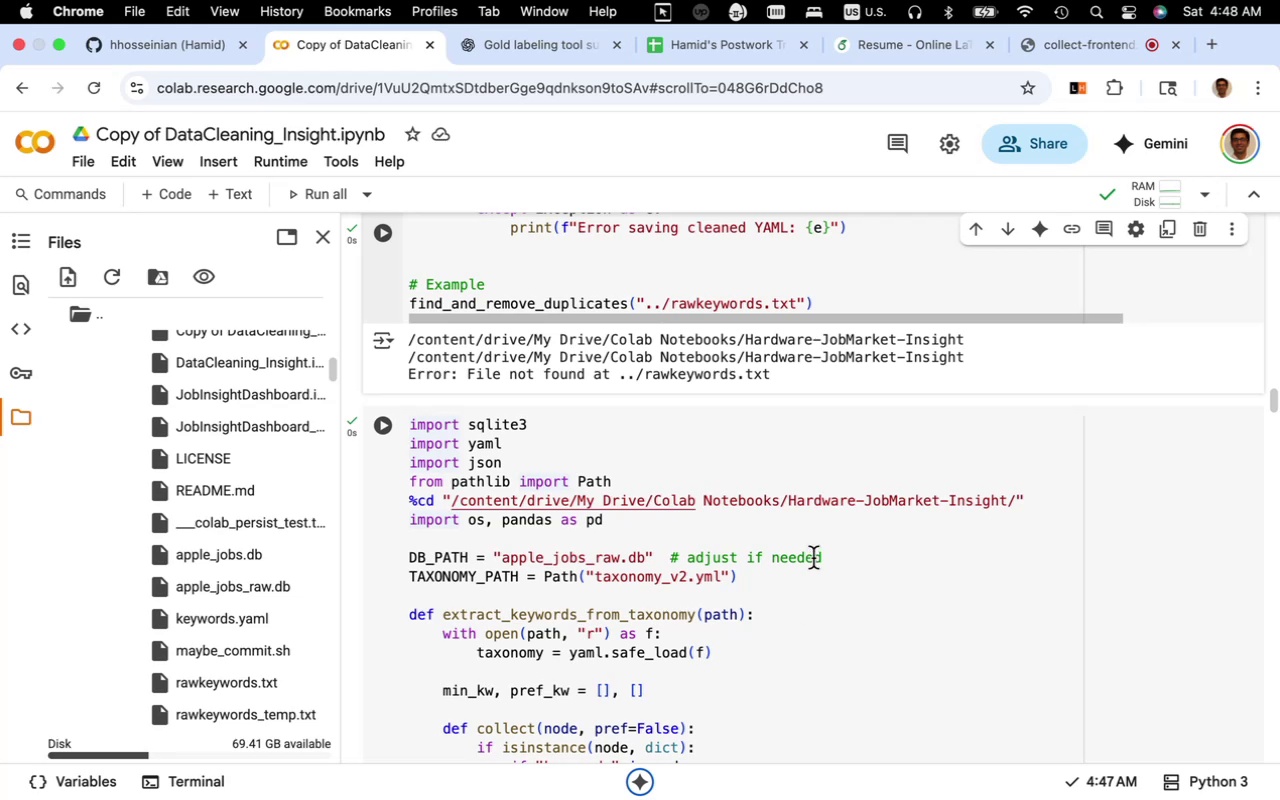 
wait(6.63)
 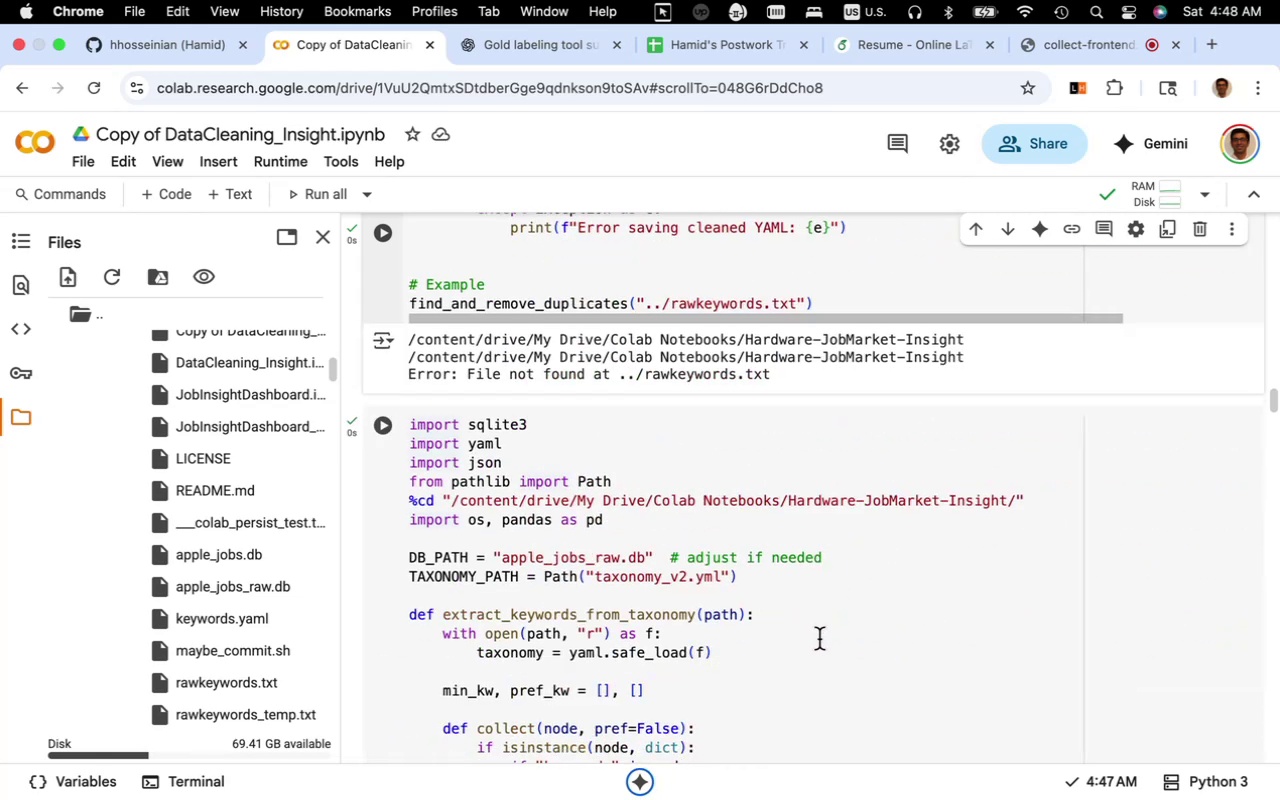 
scroll: coordinate [813, 558], scroll_direction: up, amount: 10.0
 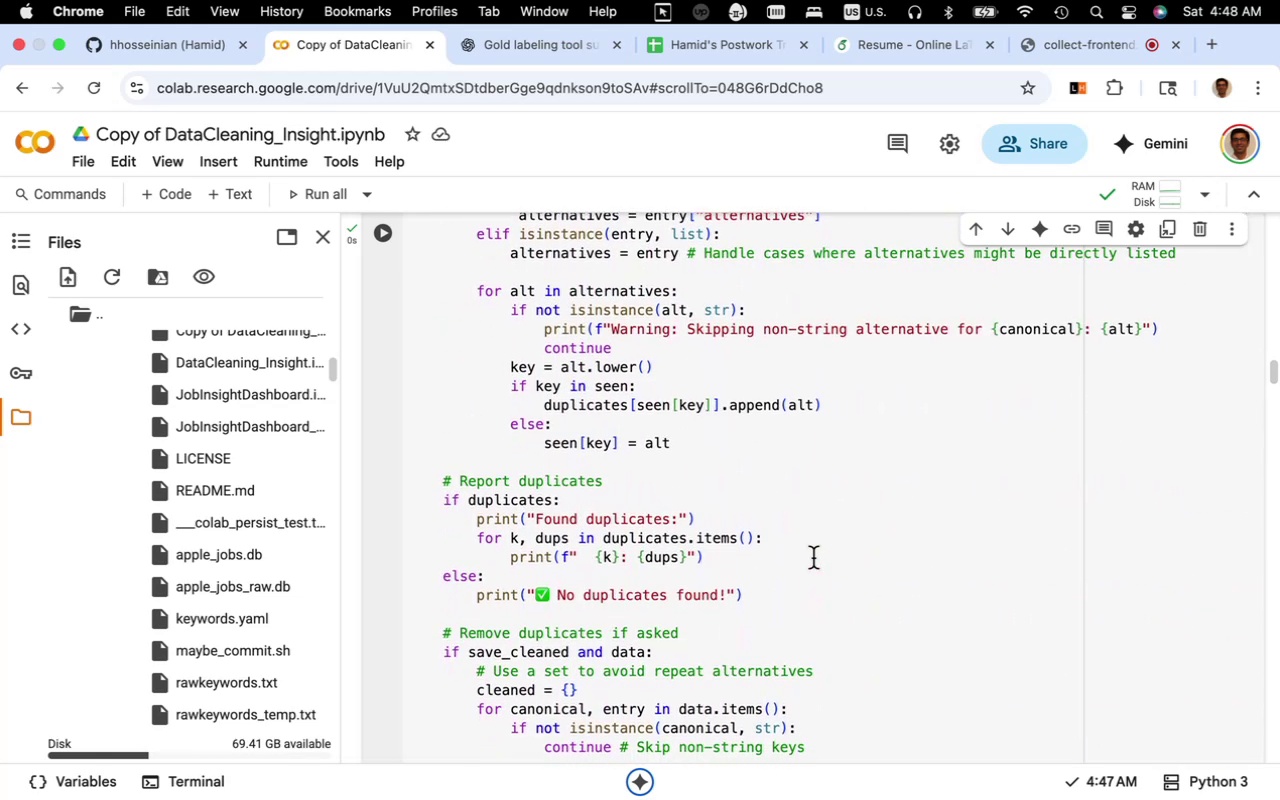 
scroll: coordinate [813, 558], scroll_direction: down, amount: 6.0
 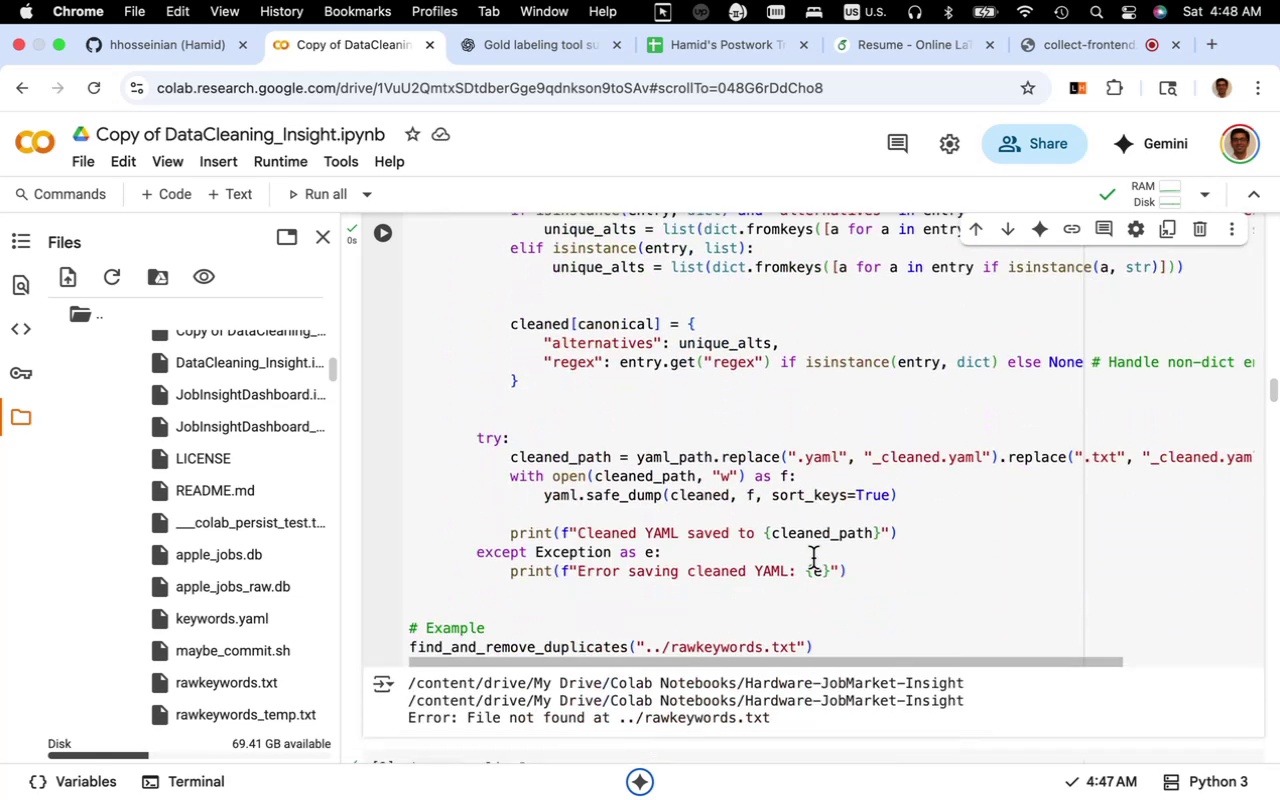 
scroll: coordinate [813, 558], scroll_direction: up, amount: 6.0
 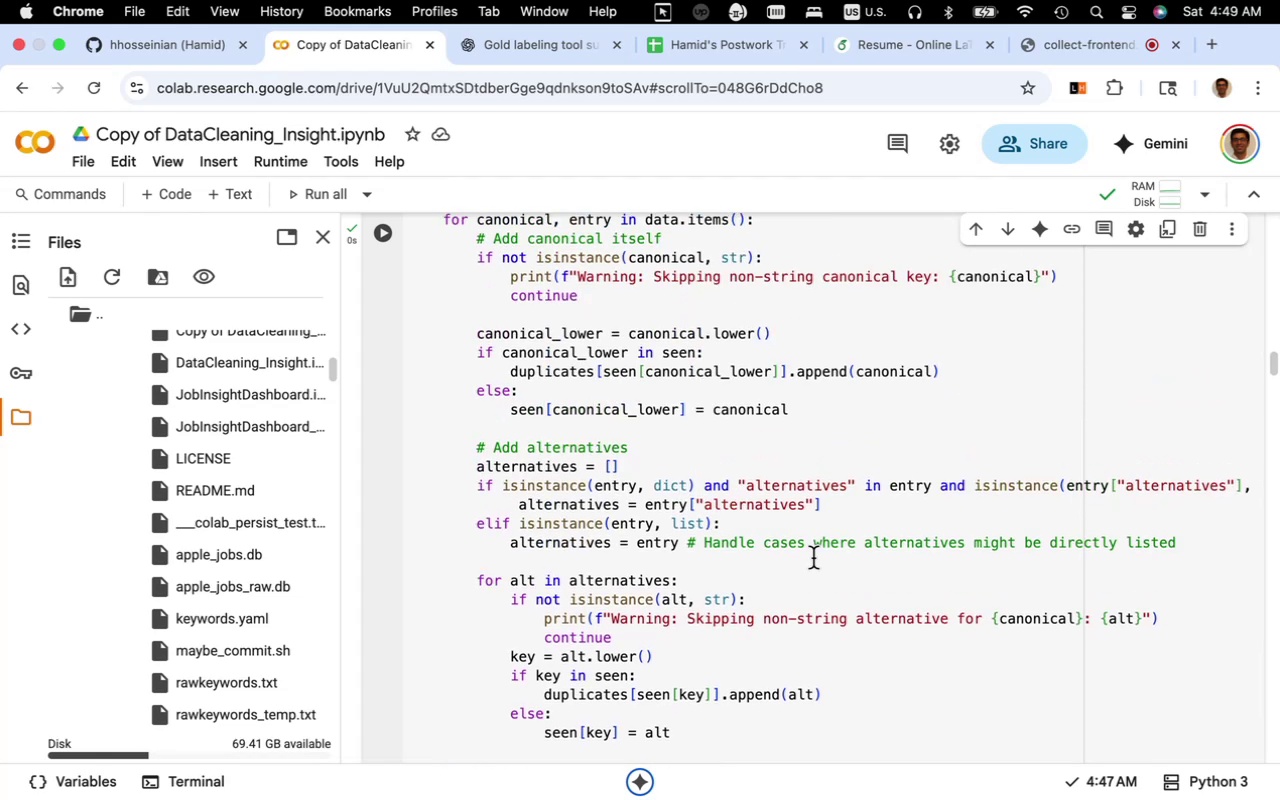 
scroll: coordinate [813, 558], scroll_direction: down, amount: 28.0
 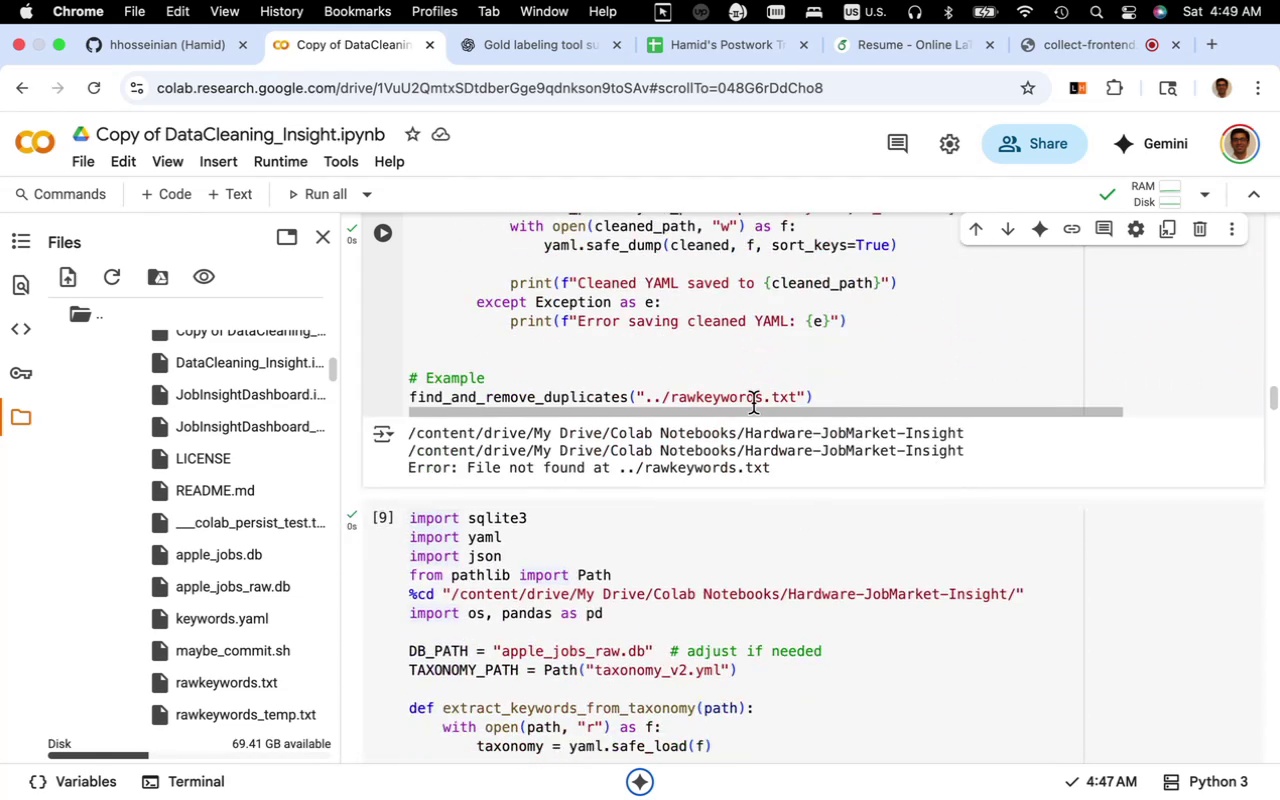 
left_click([753, 403])
 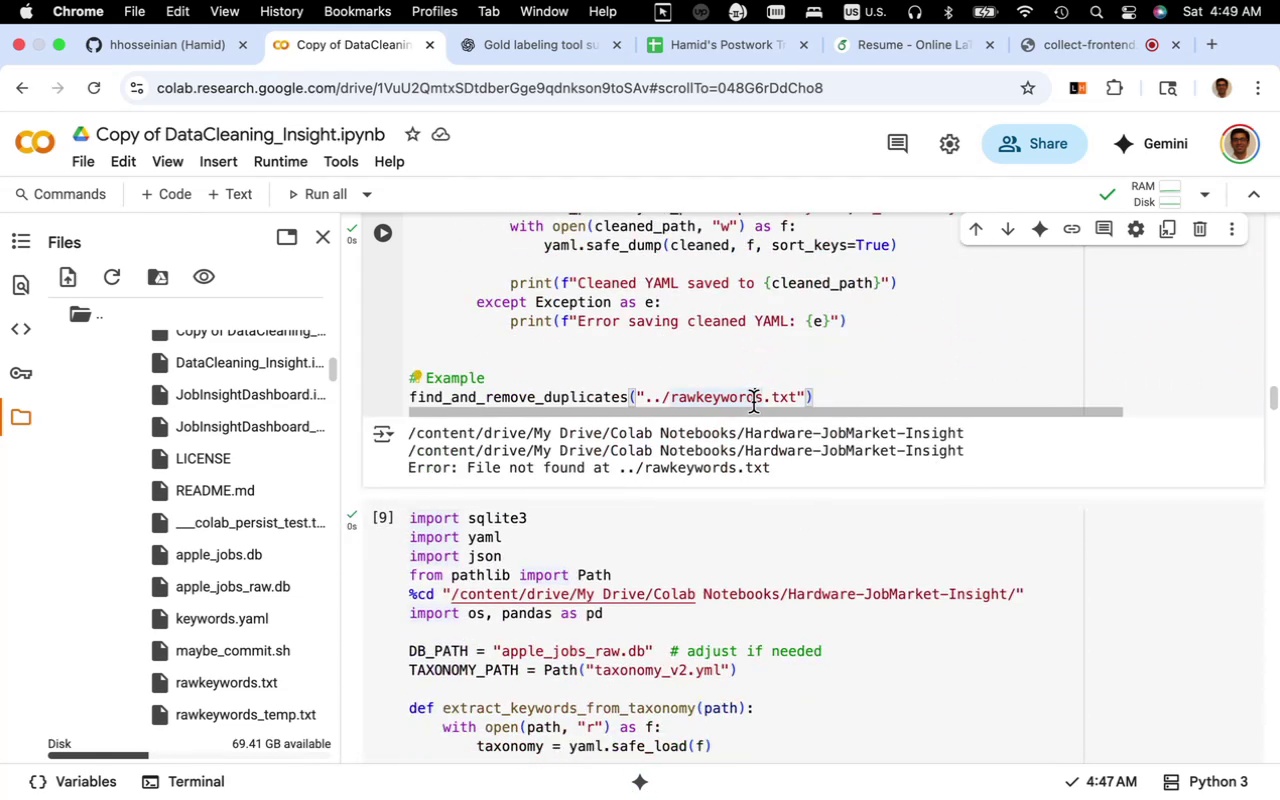 
key(Meta+Z)
 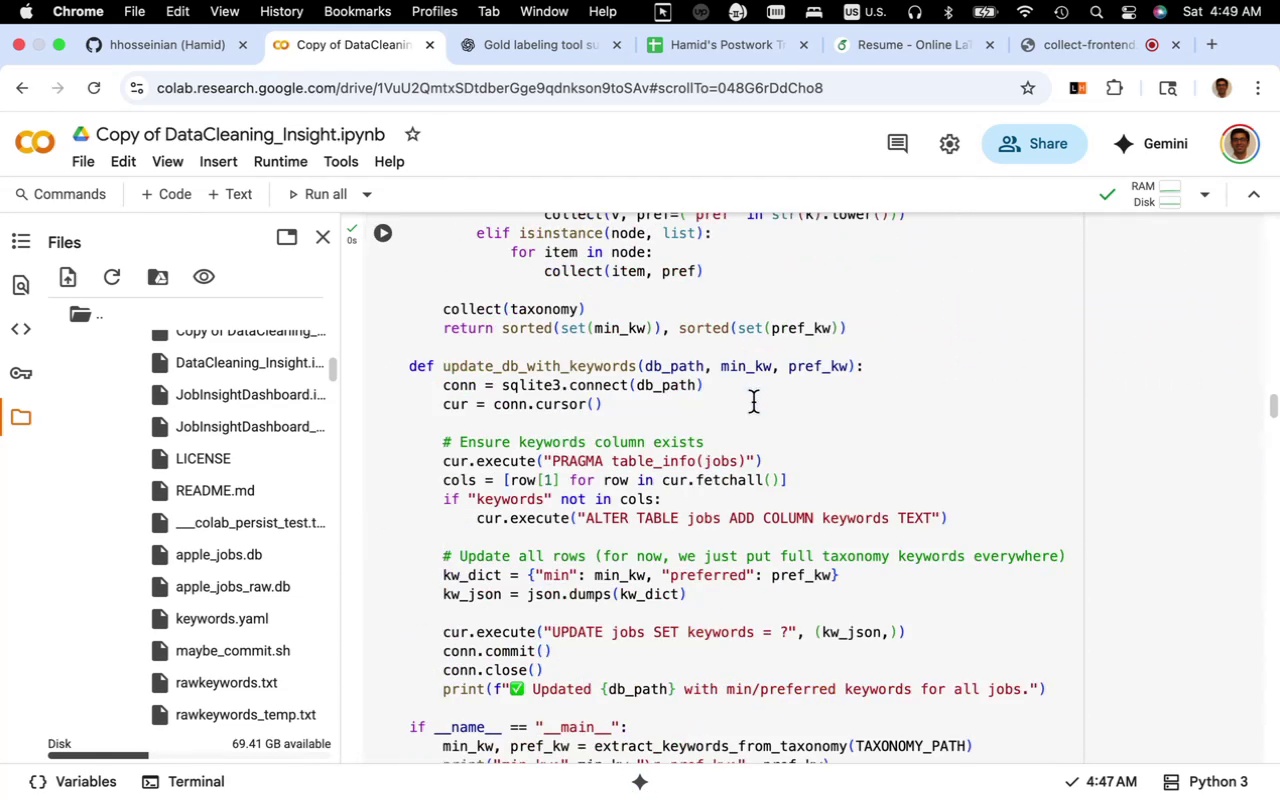 
key(Meta+Z)
 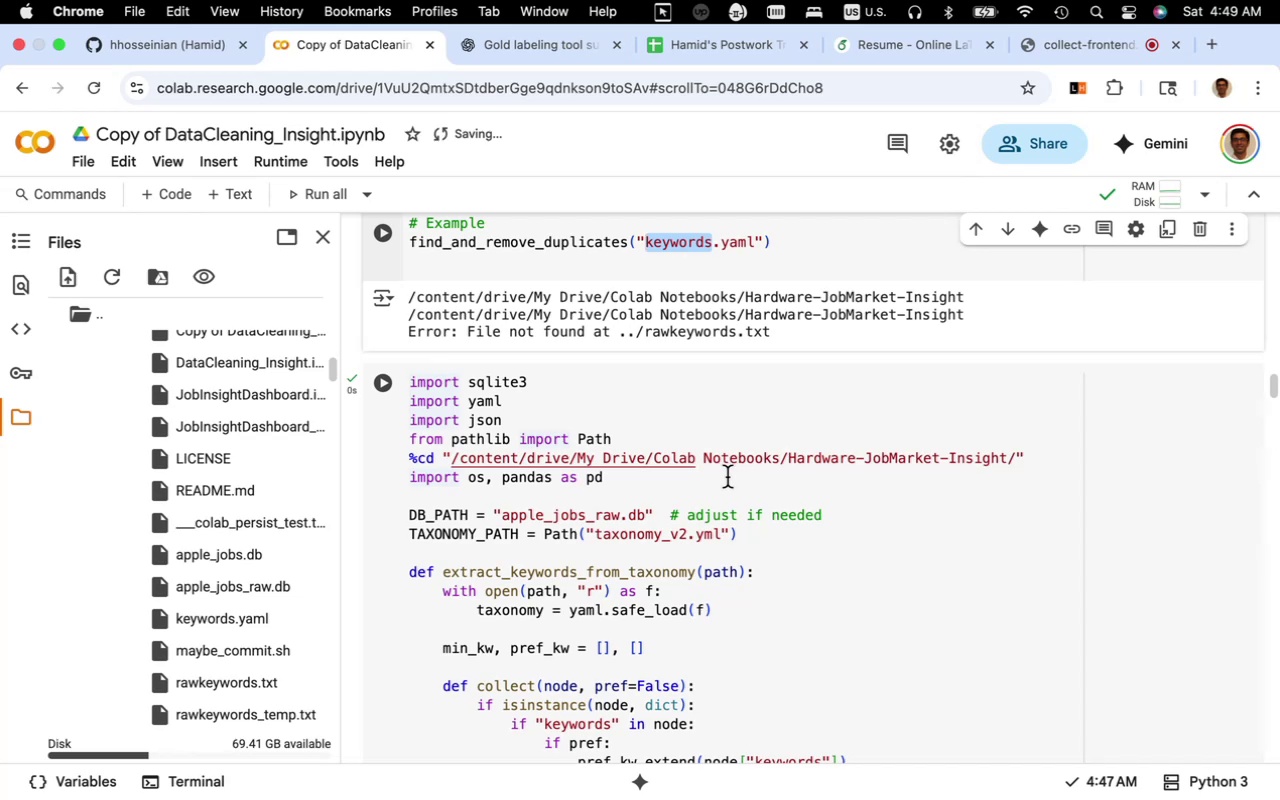 
scroll: coordinate [727, 477], scroll_direction: up, amount: 10.0
 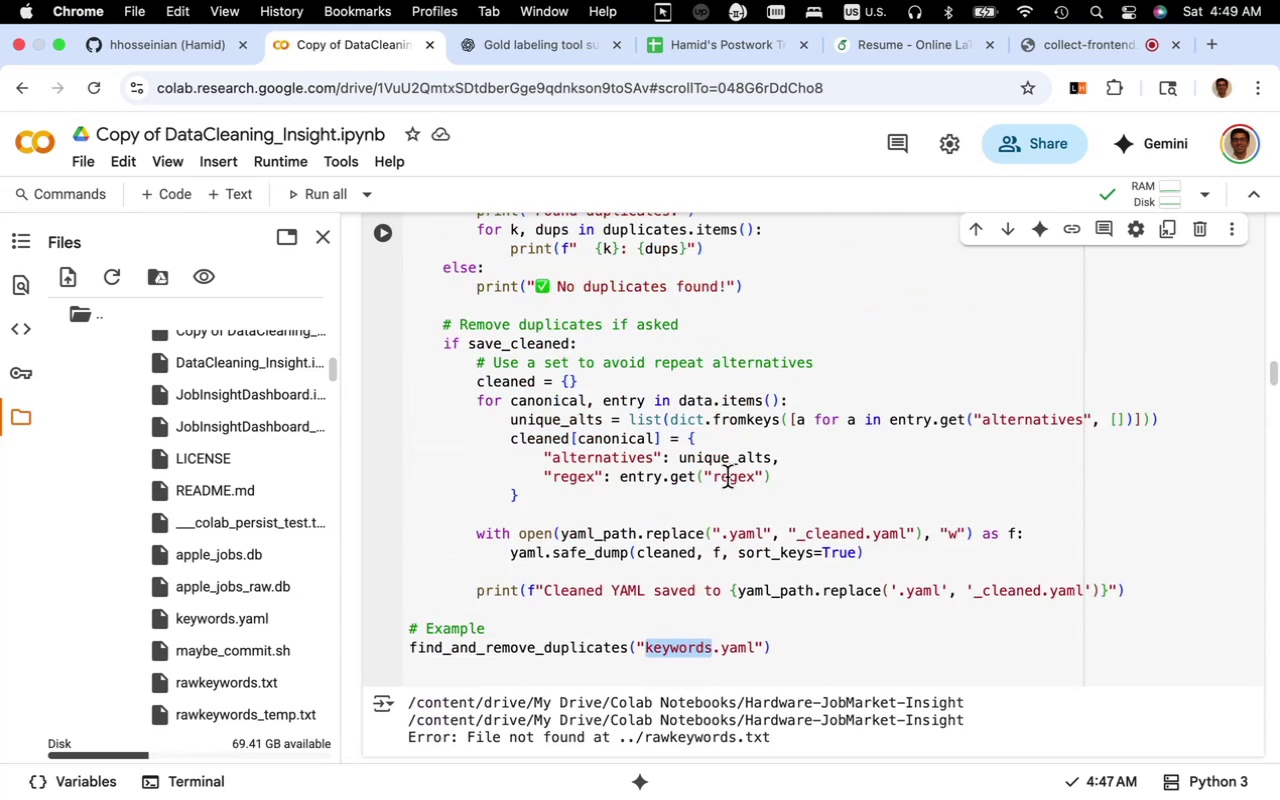 
scroll: coordinate [727, 477], scroll_direction: down, amount: 6.0
 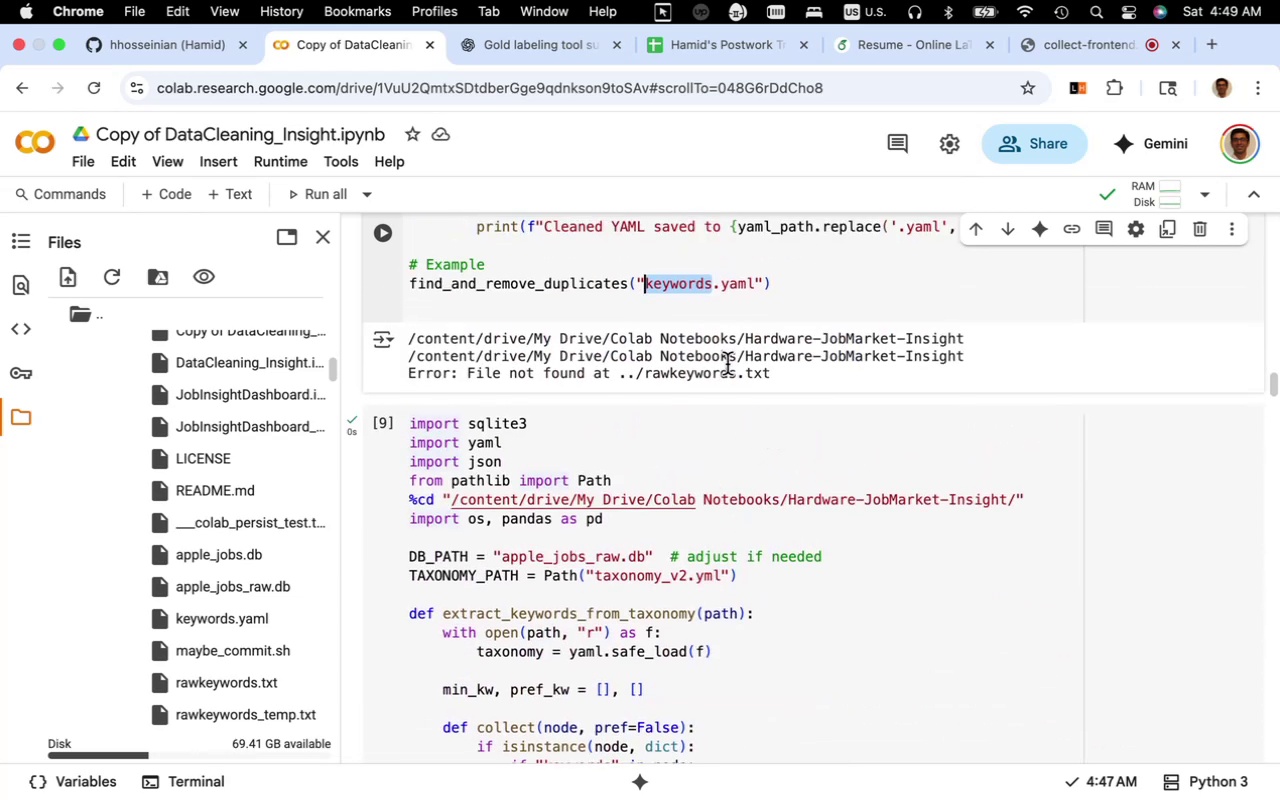 
wait(5.16)
 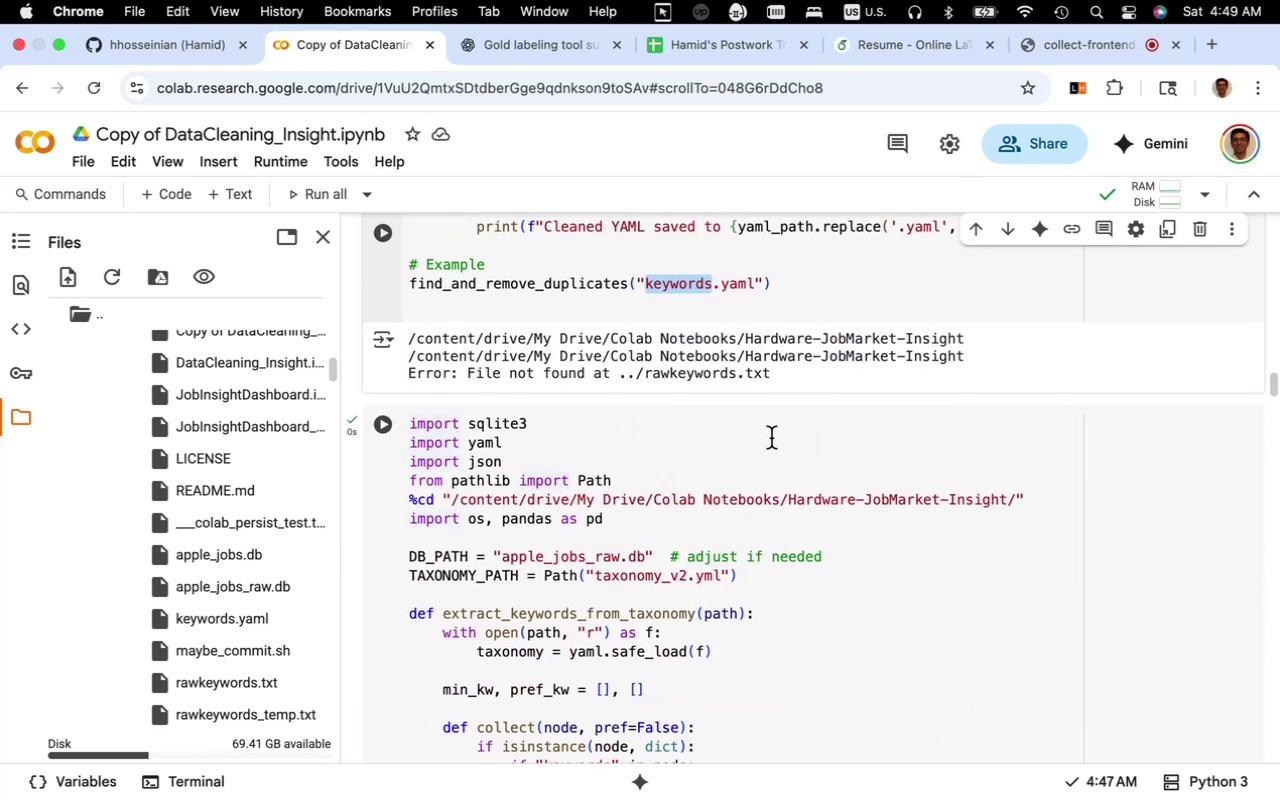 
key(Fn)
 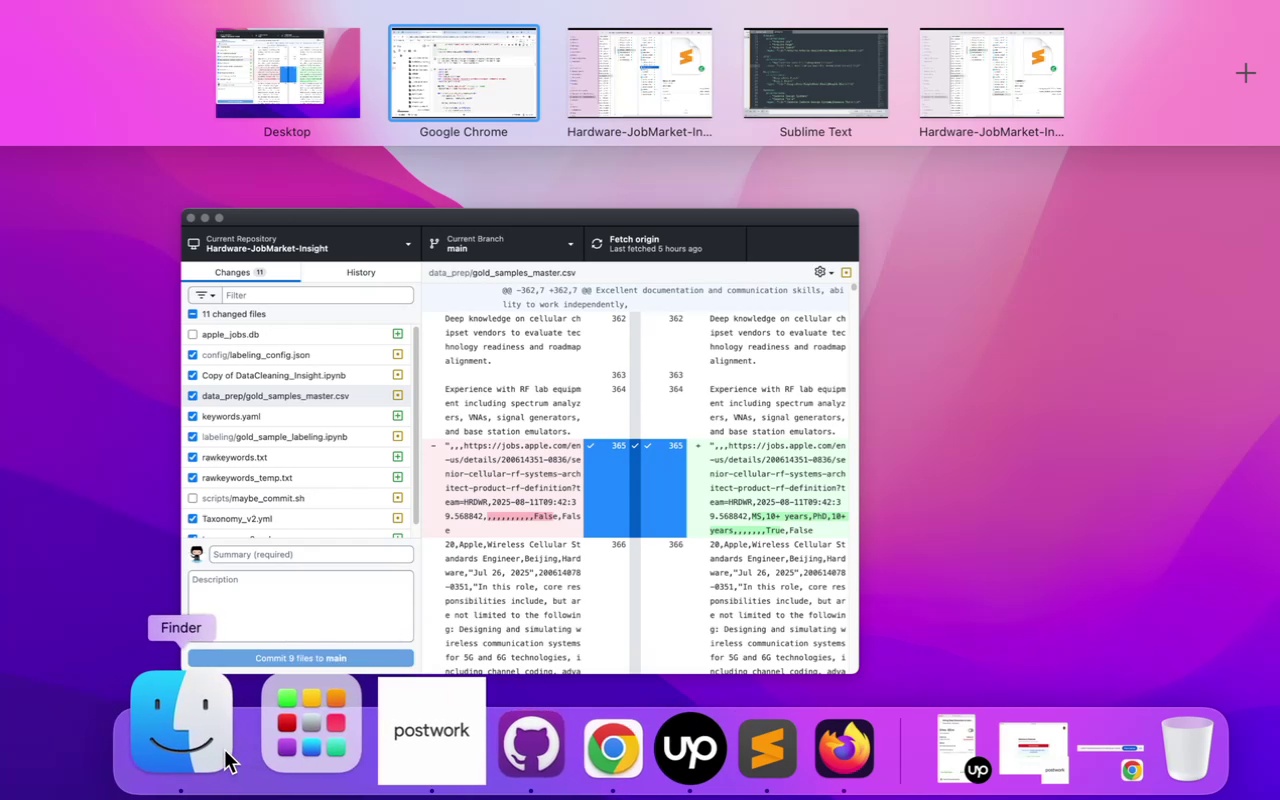 
left_click([220, 750])
 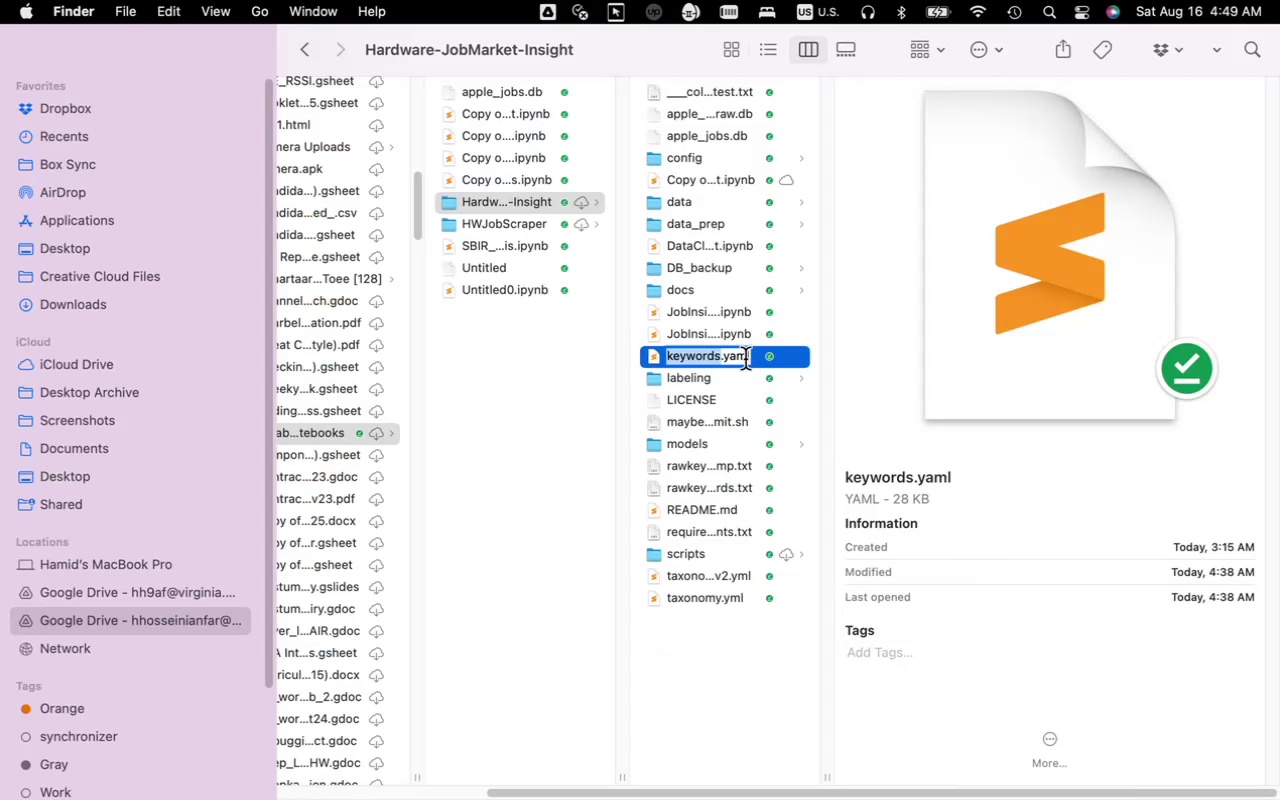 
wait(6.76)
 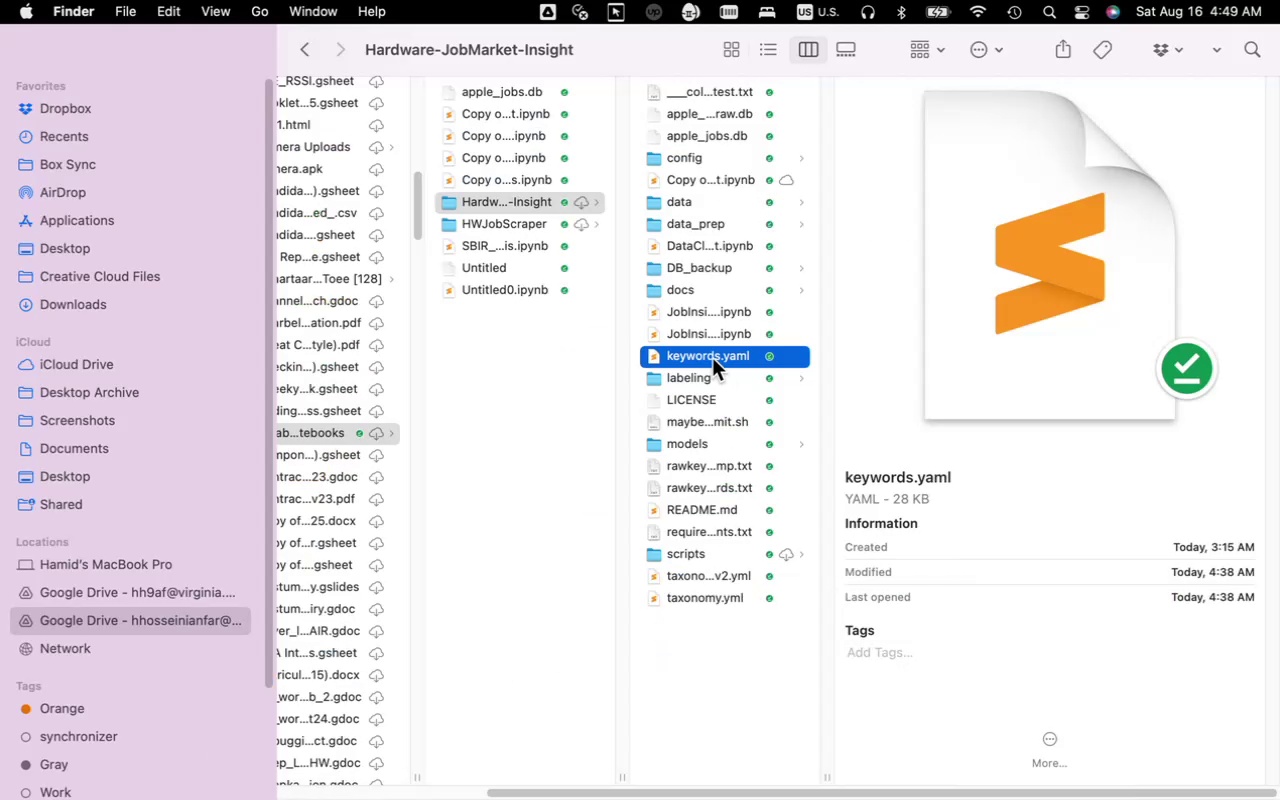 
key(Meta+A)
 